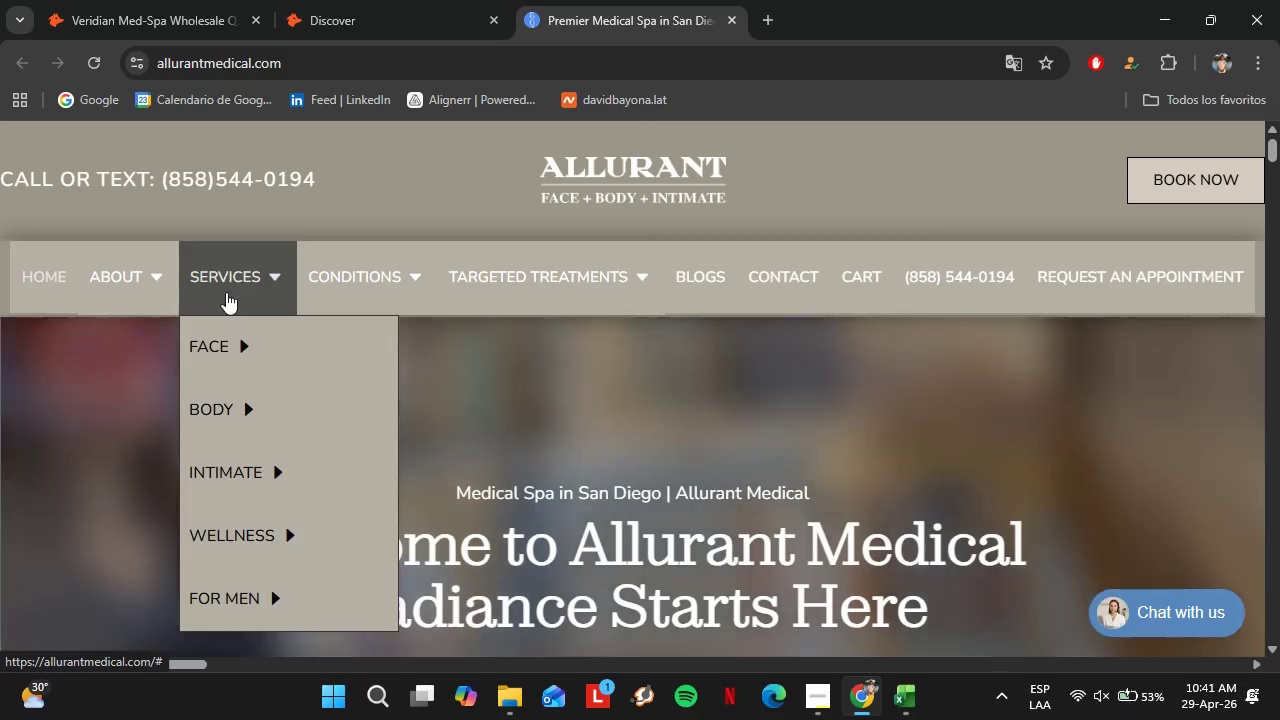 
scroll: coordinate [521, 429], scroll_direction: down, amount: 1.0
 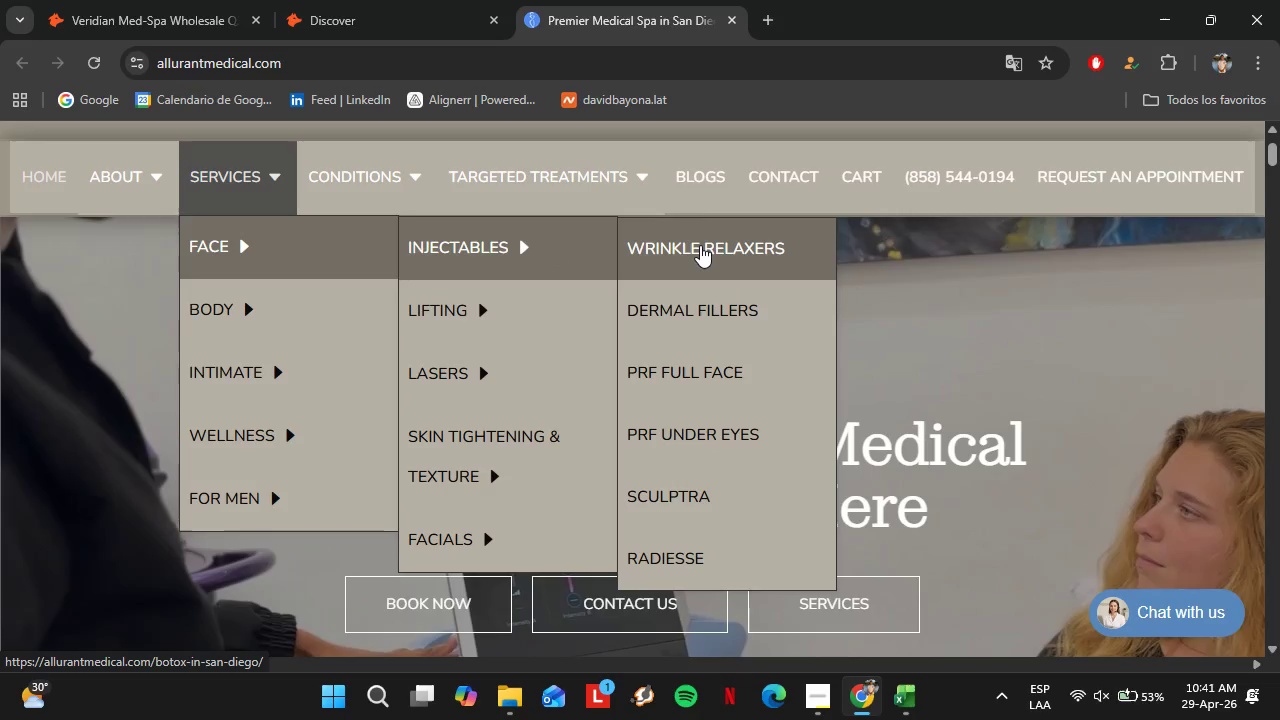 
wait(9.26)
 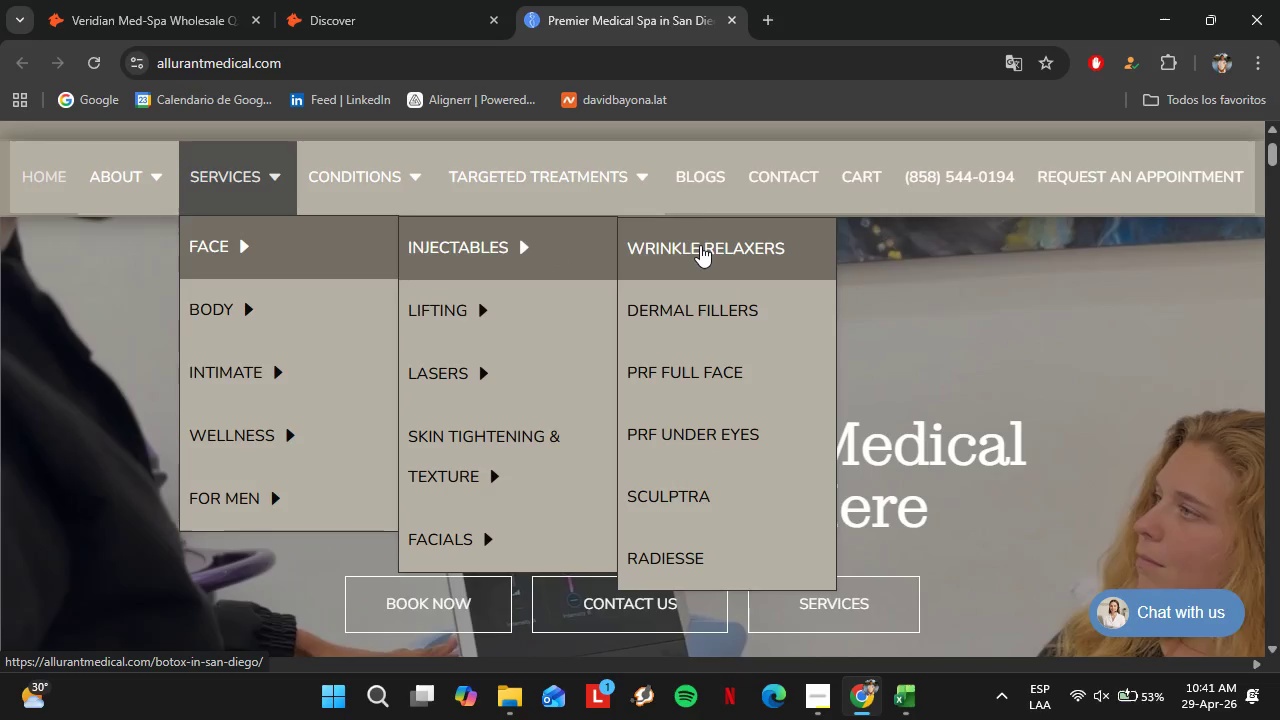 
left_click([234, 187])
 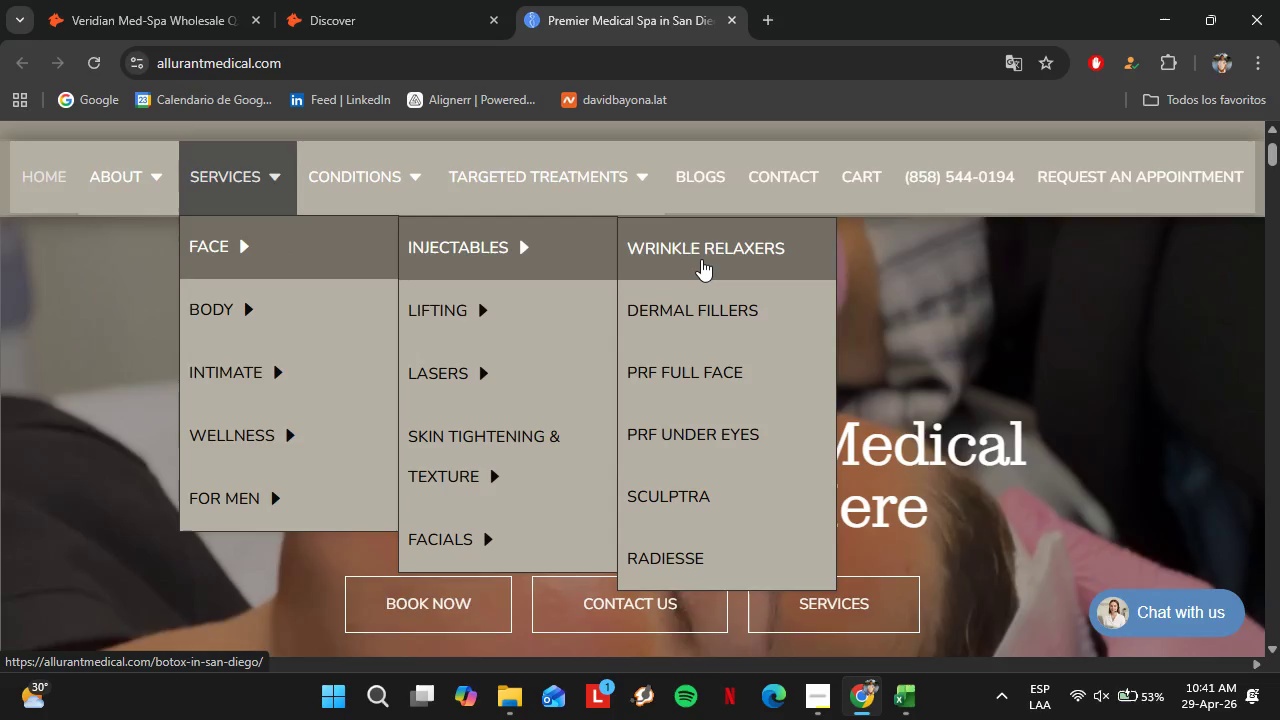 
wait(7.69)
 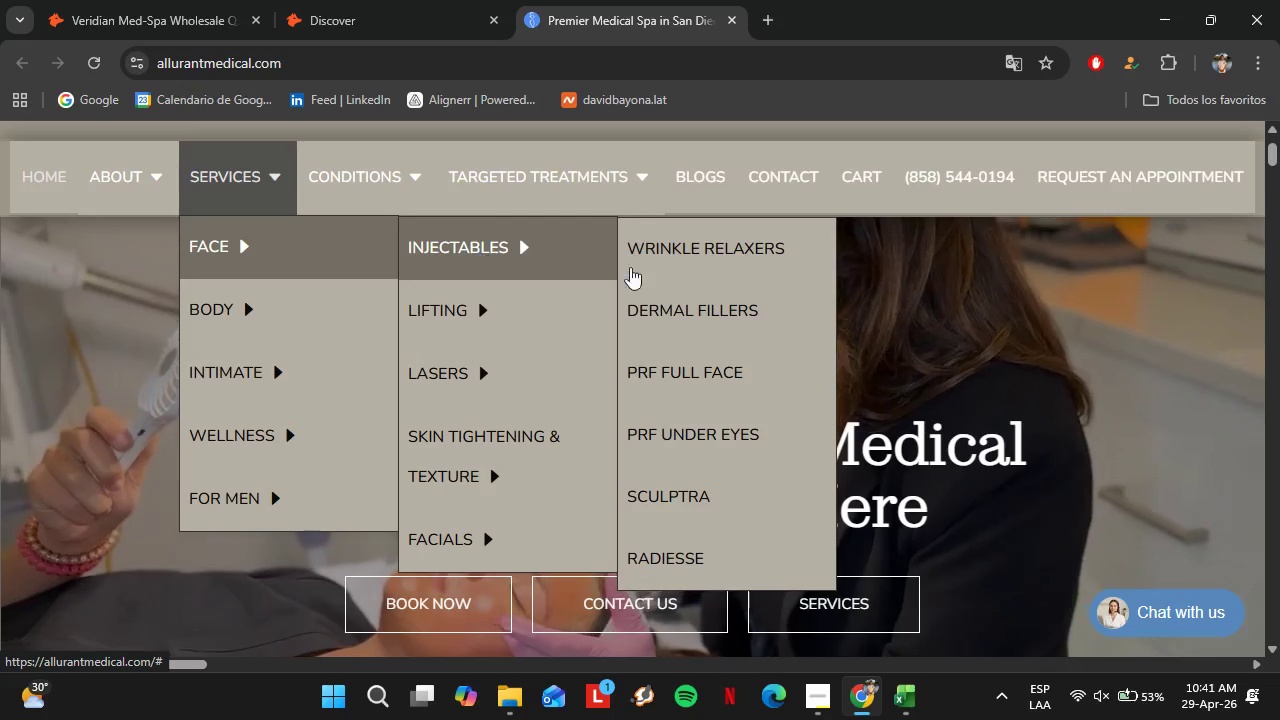 
left_click([689, 255])
 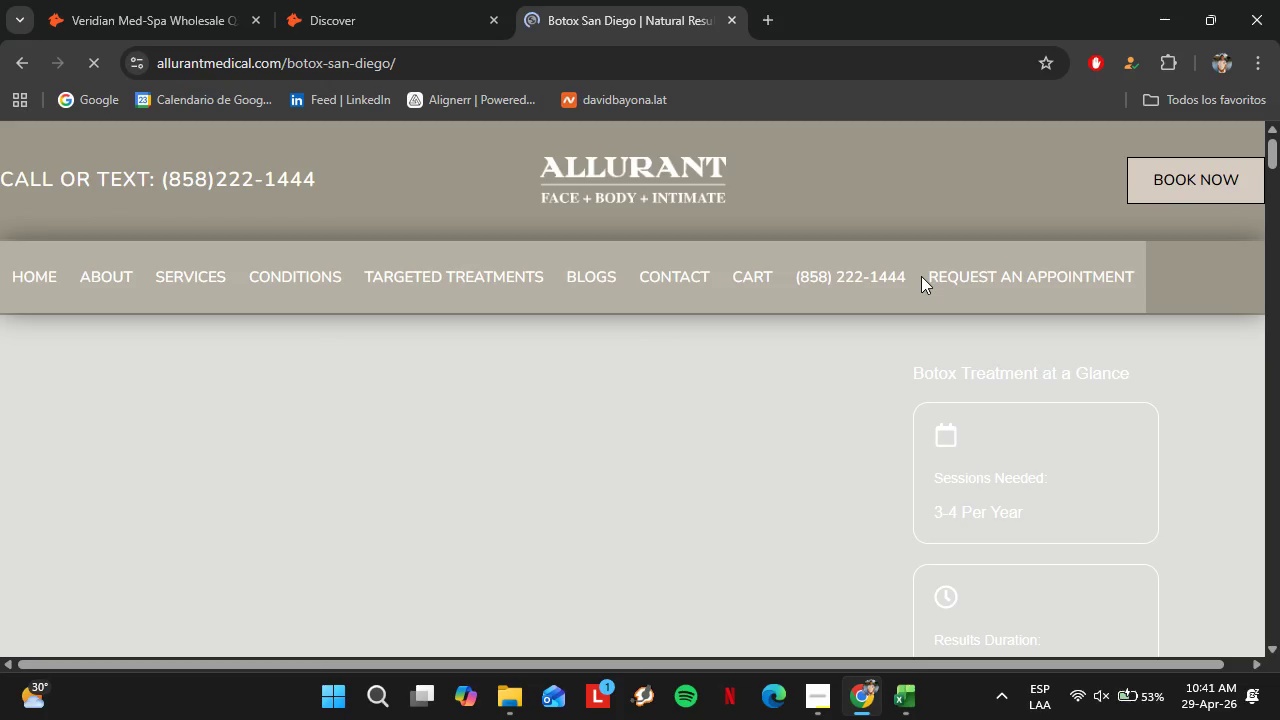 
scroll: coordinate [682, 391], scroll_direction: down, amount: 3.0
 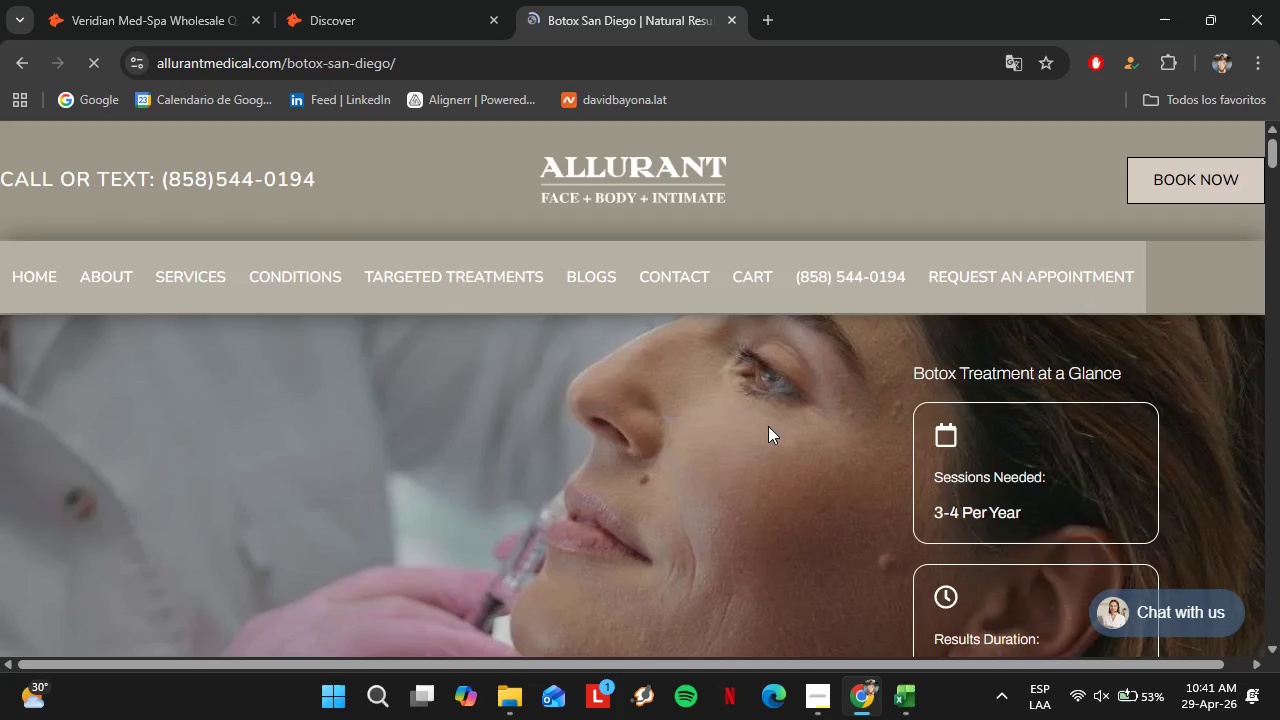 
scroll: coordinate [673, 384], scroll_direction: up, amount: 1.0
 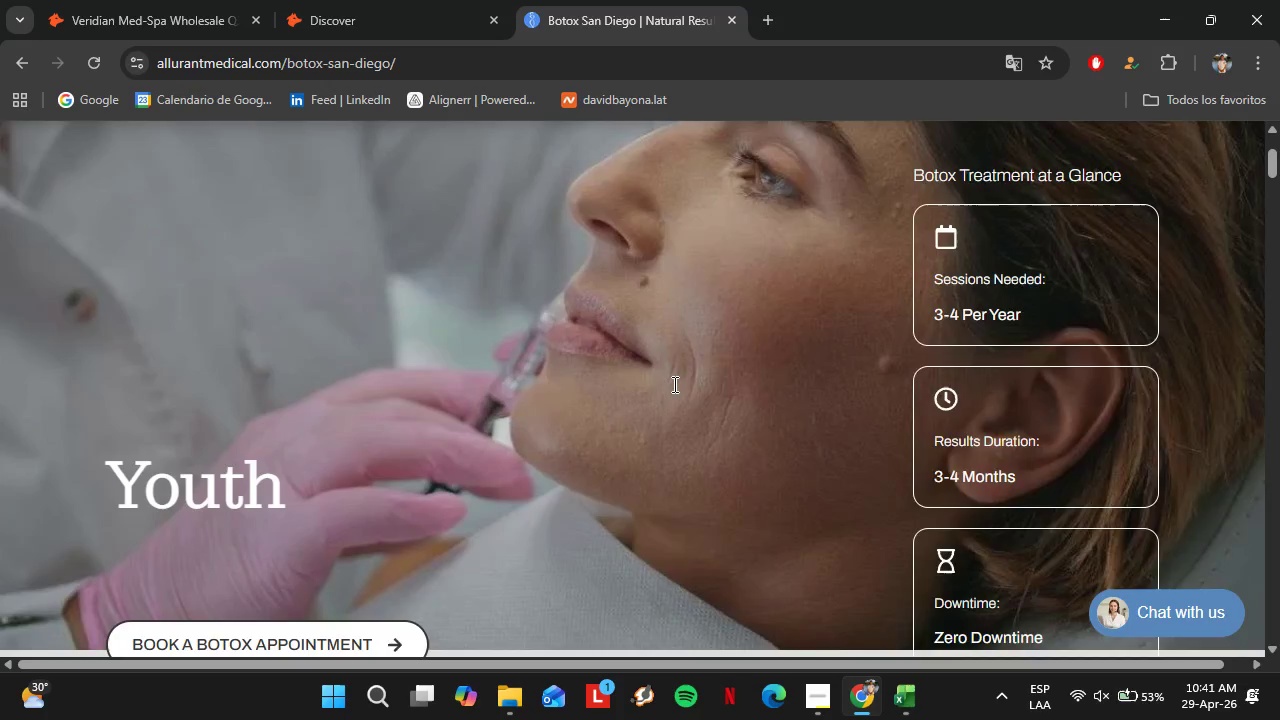 
scroll: coordinate [673, 384], scroll_direction: none, amount: 0.0
 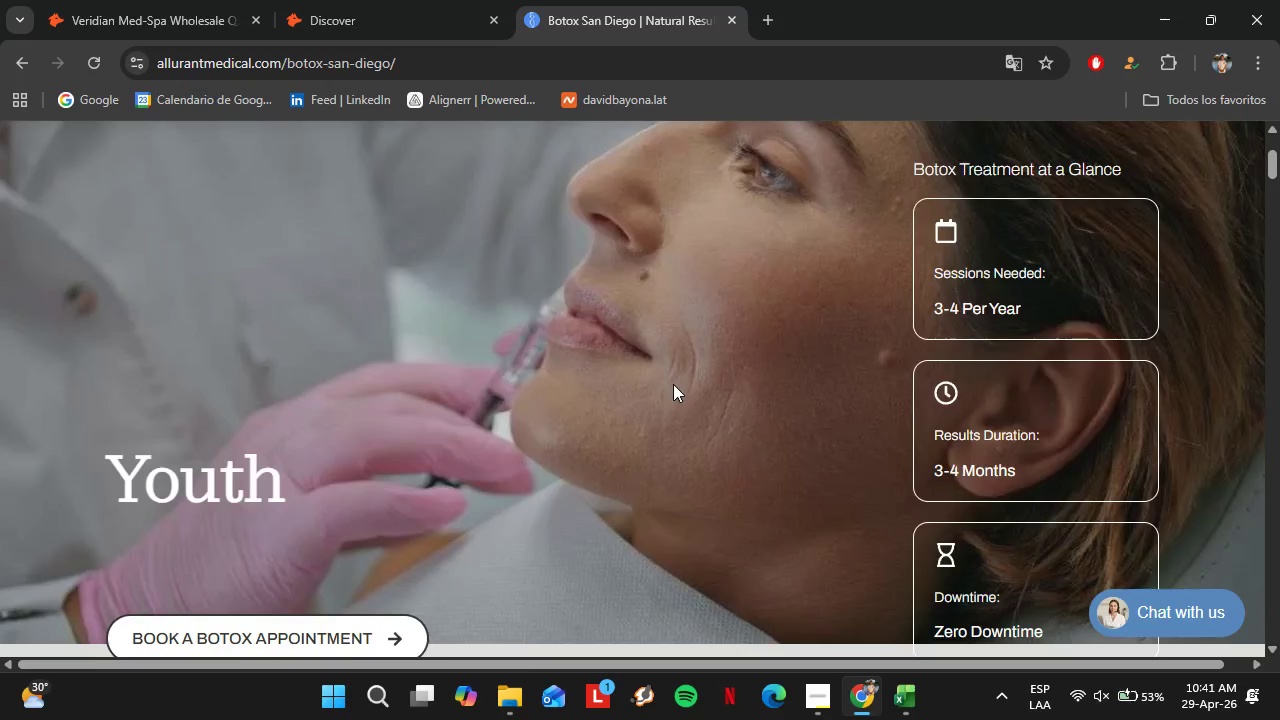 
scroll: coordinate [668, 384], scroll_direction: down, amount: 11.0
 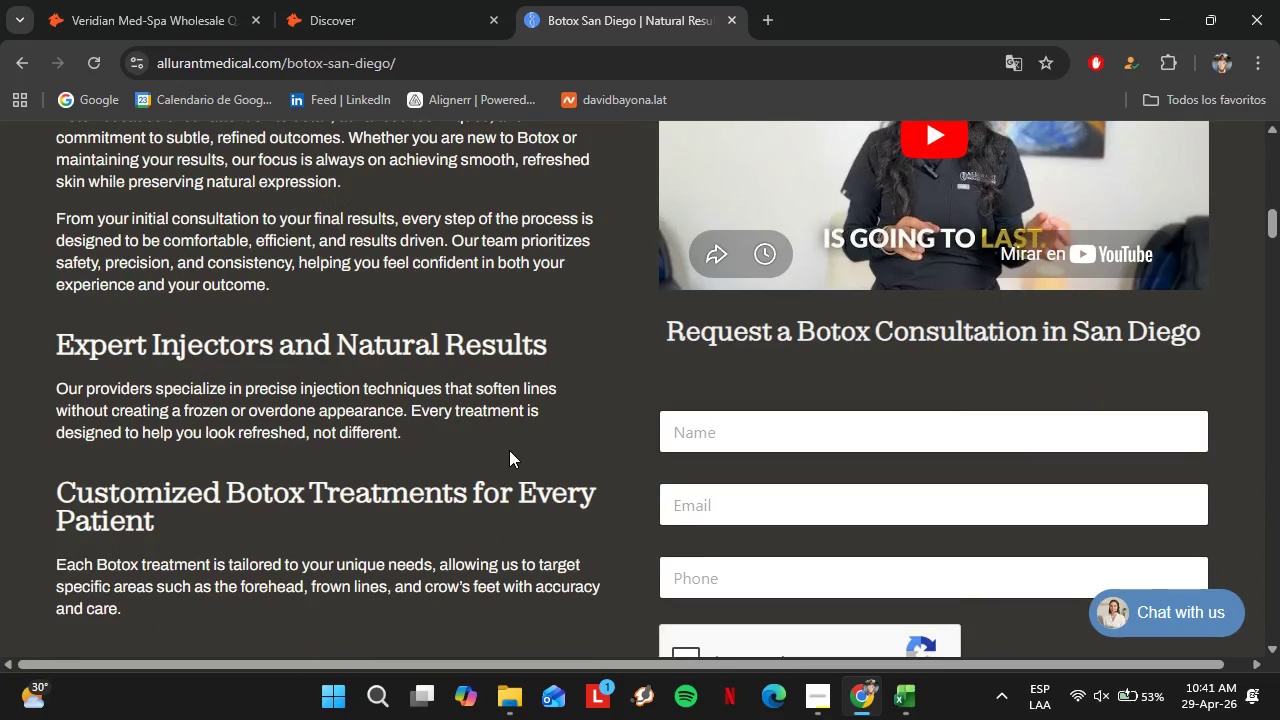 
scroll: coordinate [618, 470], scroll_direction: up, amount: 9.0
 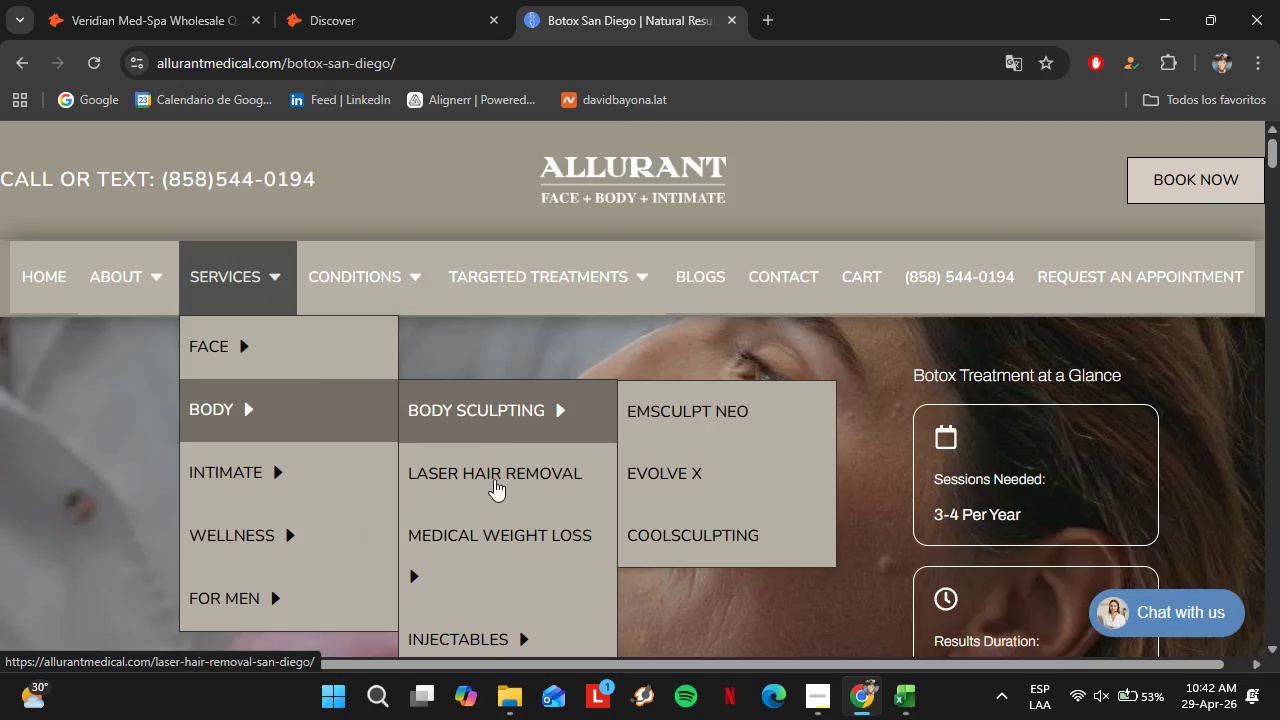 
wait(5.78)
 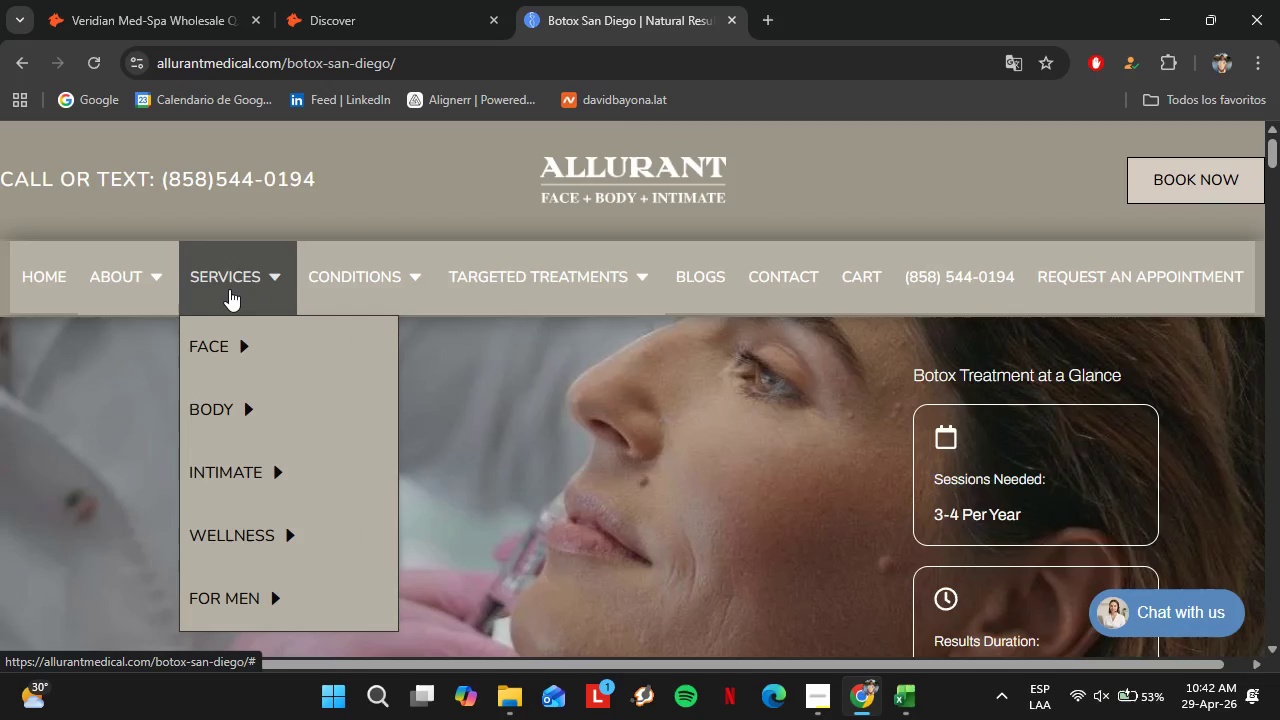 
scroll: coordinate [498, 487], scroll_direction: down, amount: 3.0
 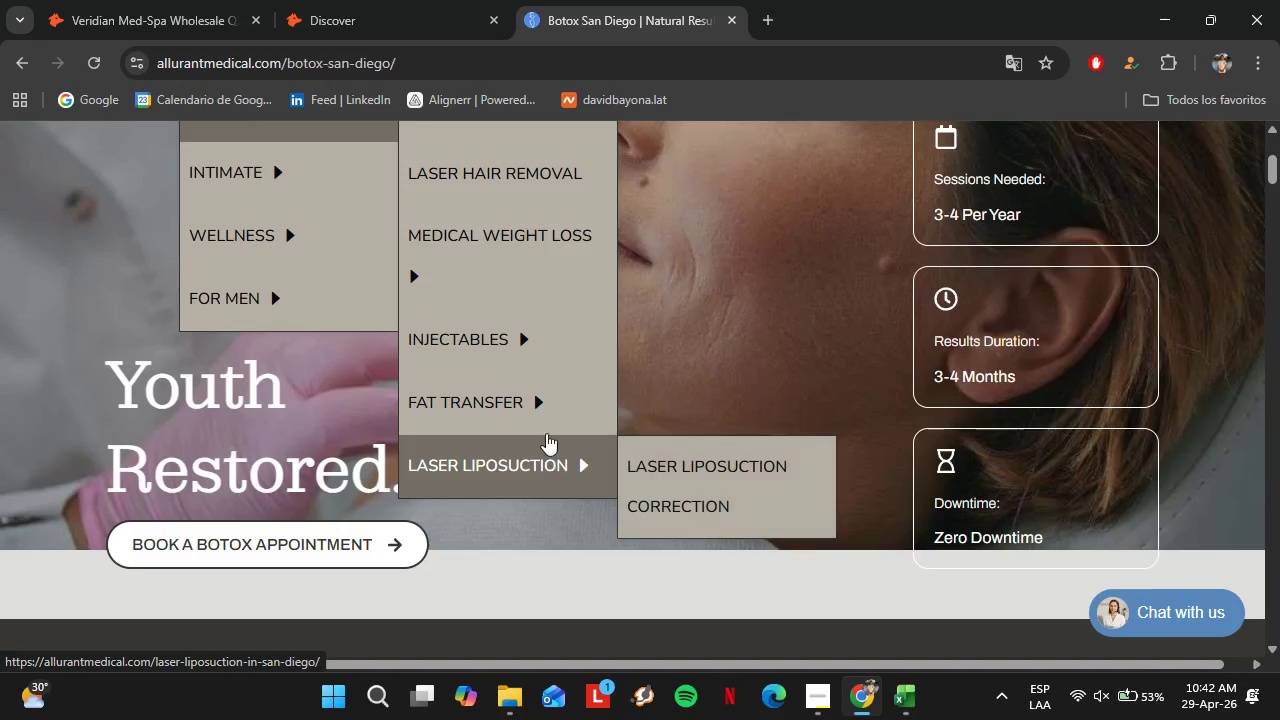 
scroll: coordinate [536, 391], scroll_direction: up, amount: 2.0
 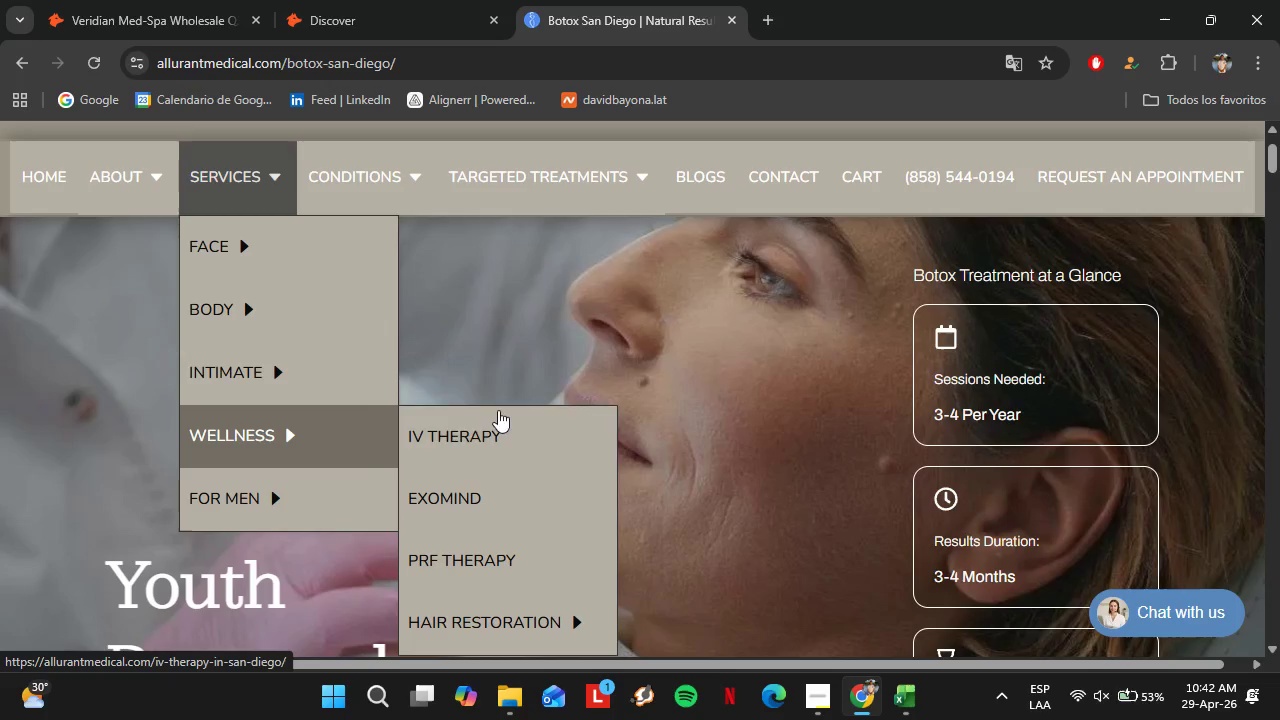 
mouse_move([387, 380])
 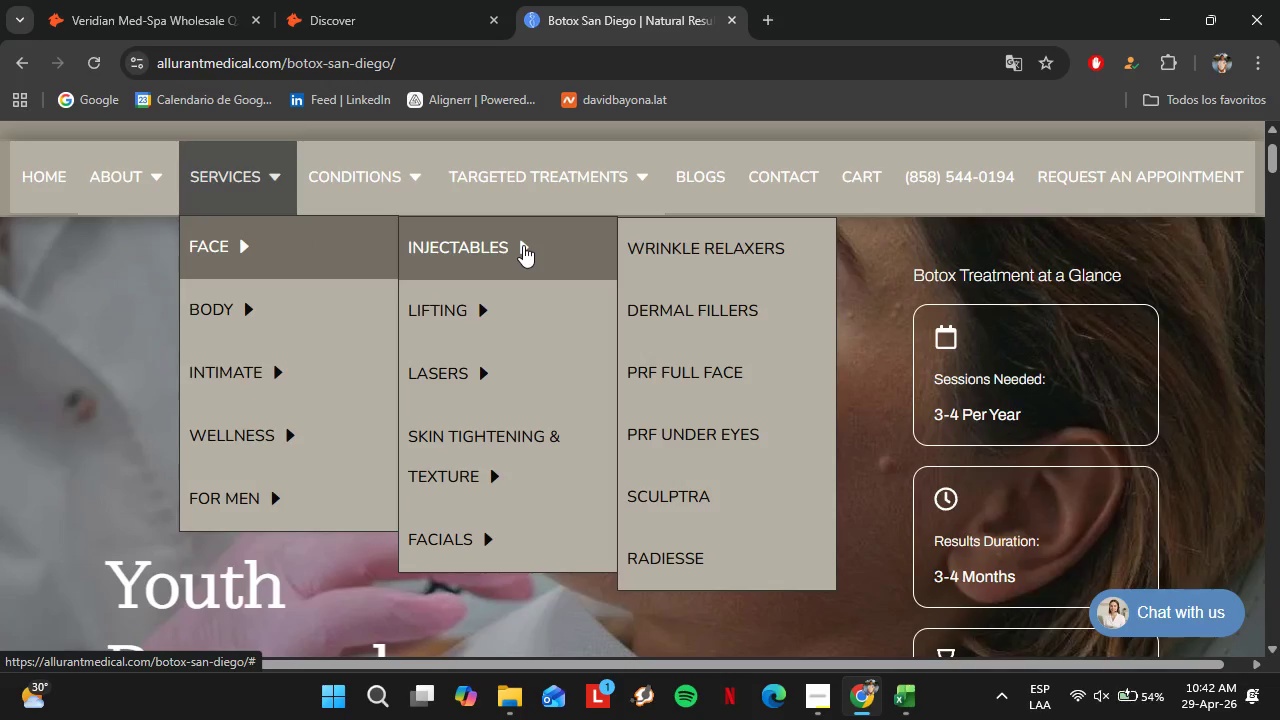 
wait(12.91)
 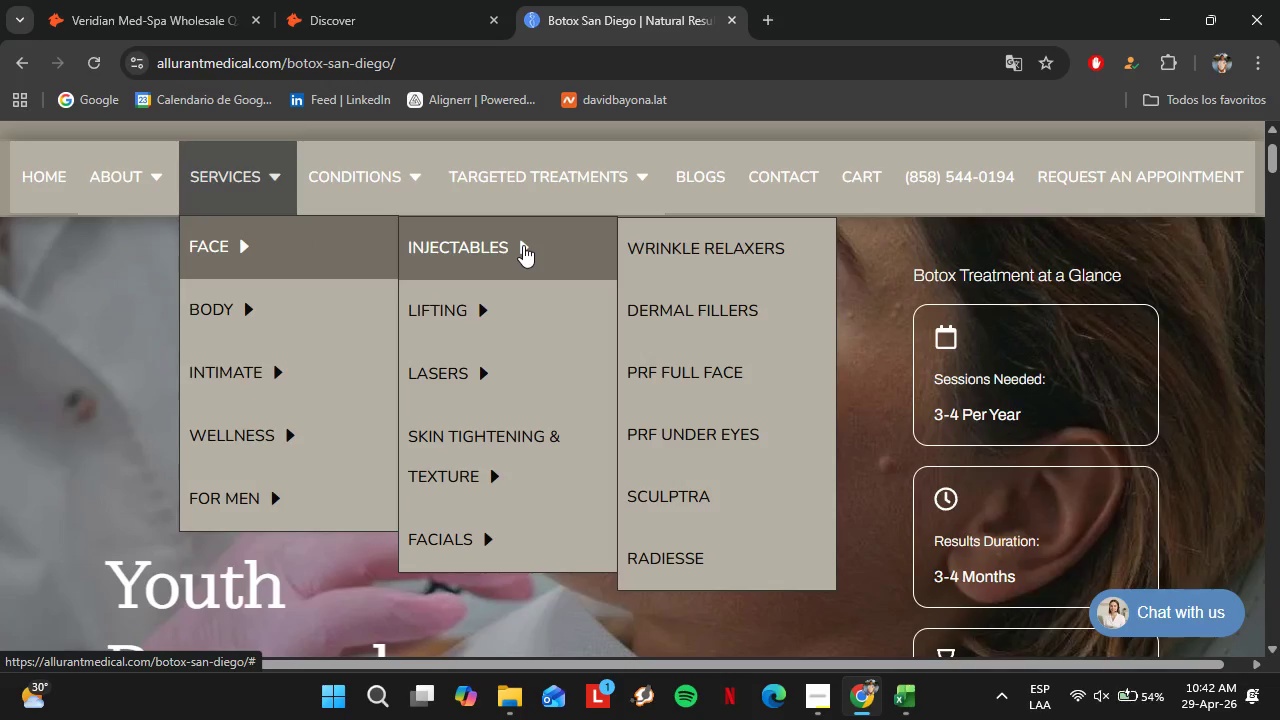 
left_click([721, 252])
 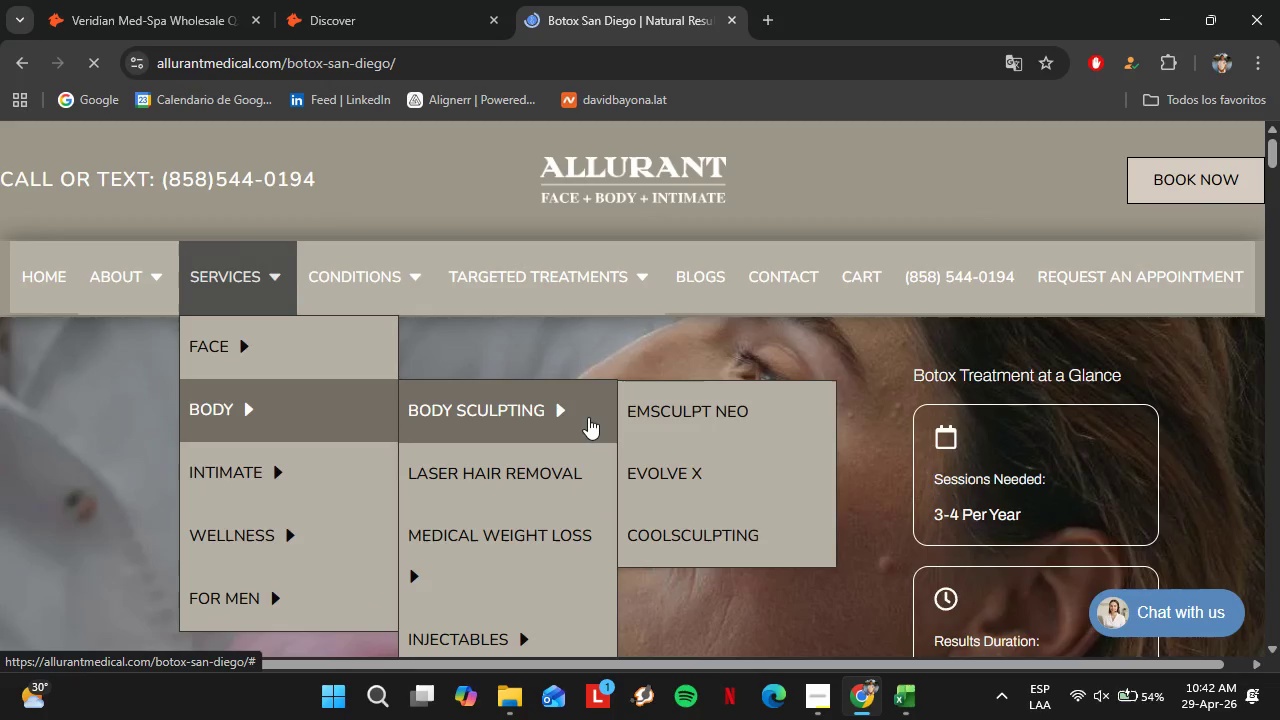 
wait(9.92)
 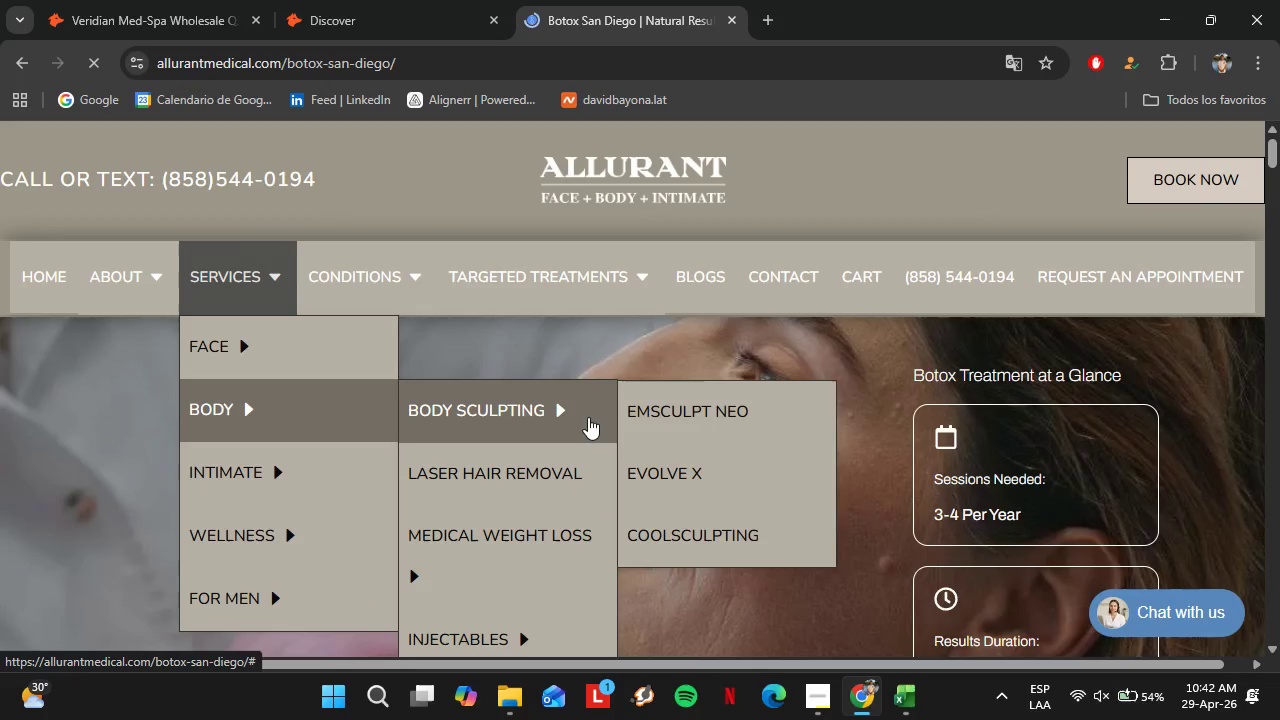 
left_click([719, 418])
 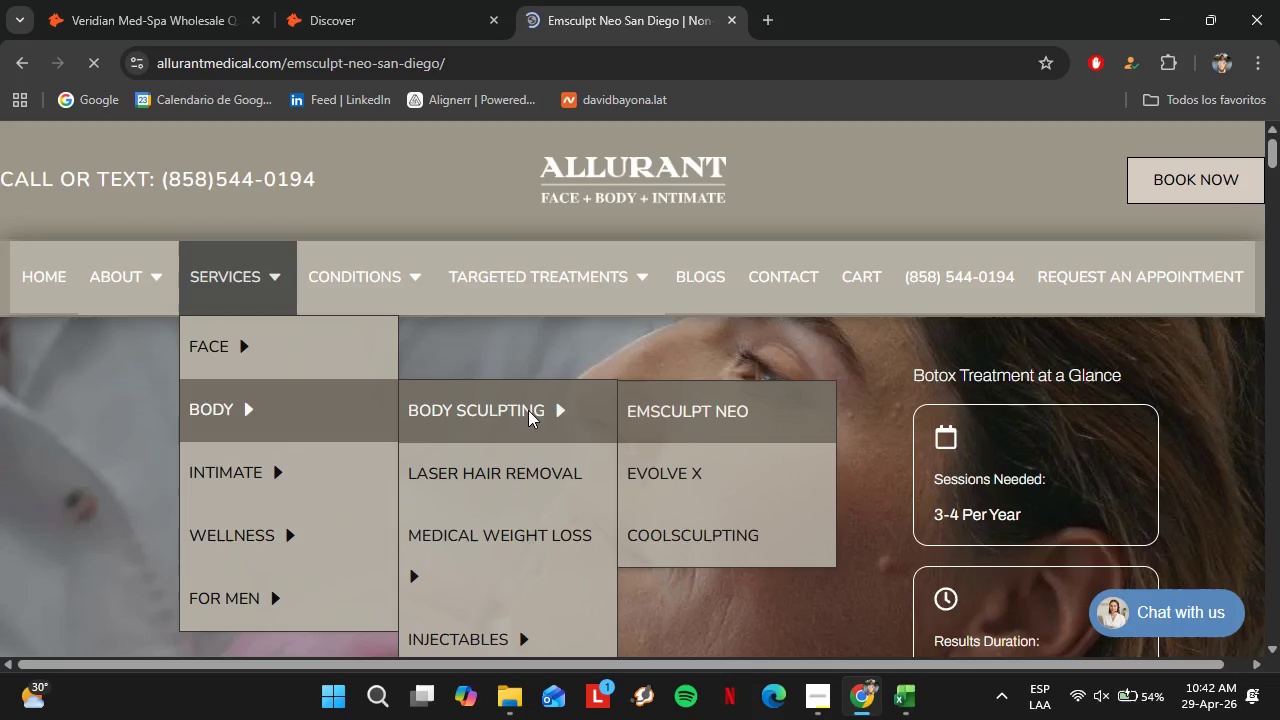 
scroll: coordinate [645, 400], scroll_direction: down, amount: 2.0
 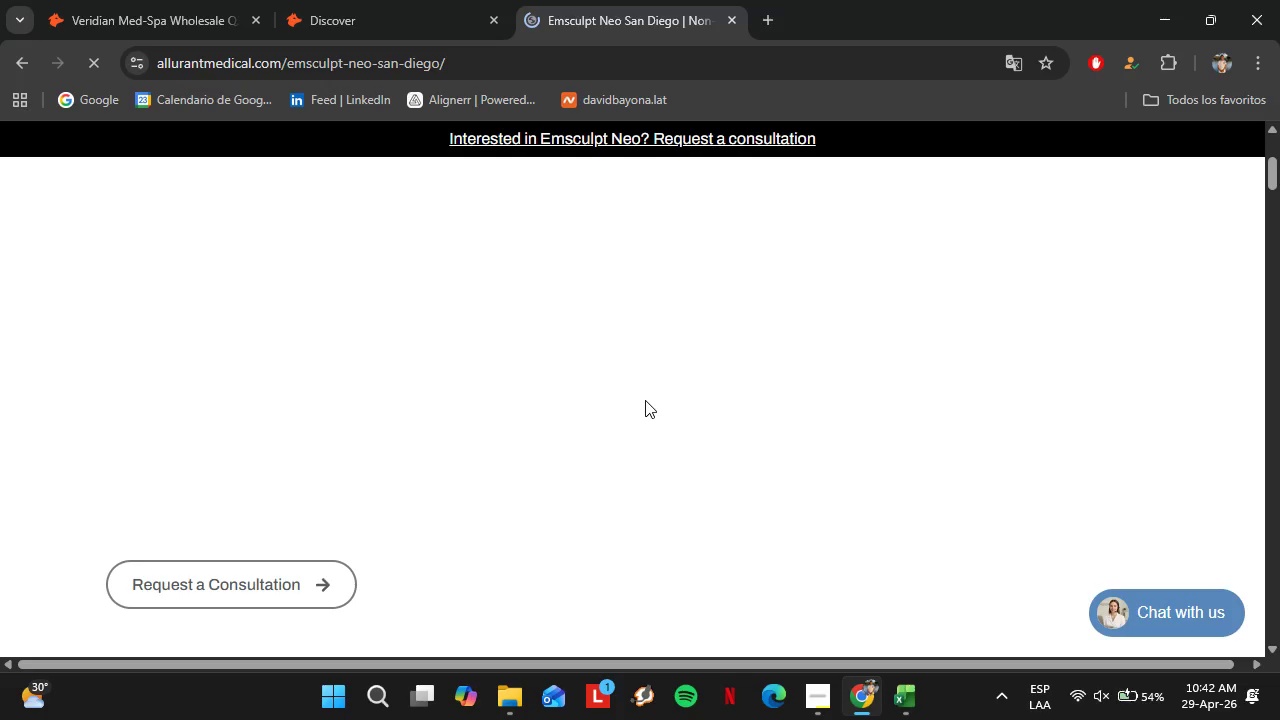 
scroll: coordinate [645, 400], scroll_direction: none, amount: 0.0
 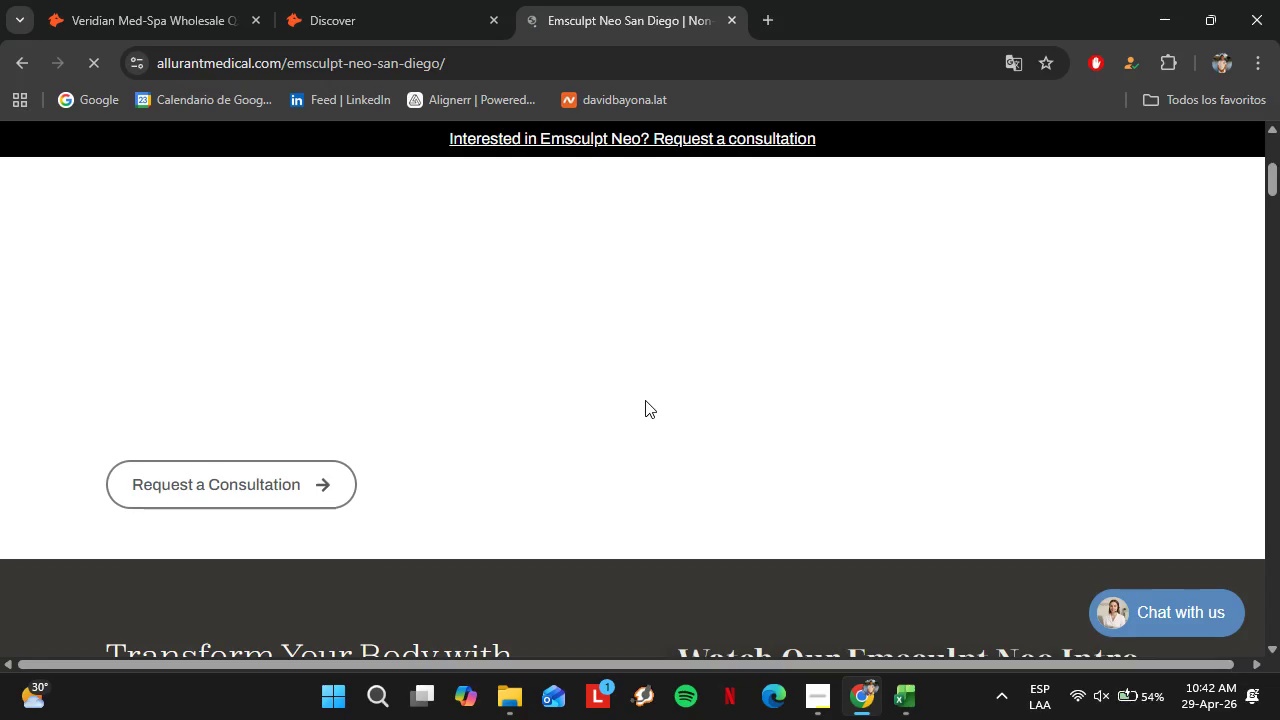 
scroll: coordinate [645, 400], scroll_direction: down, amount: 4.0
 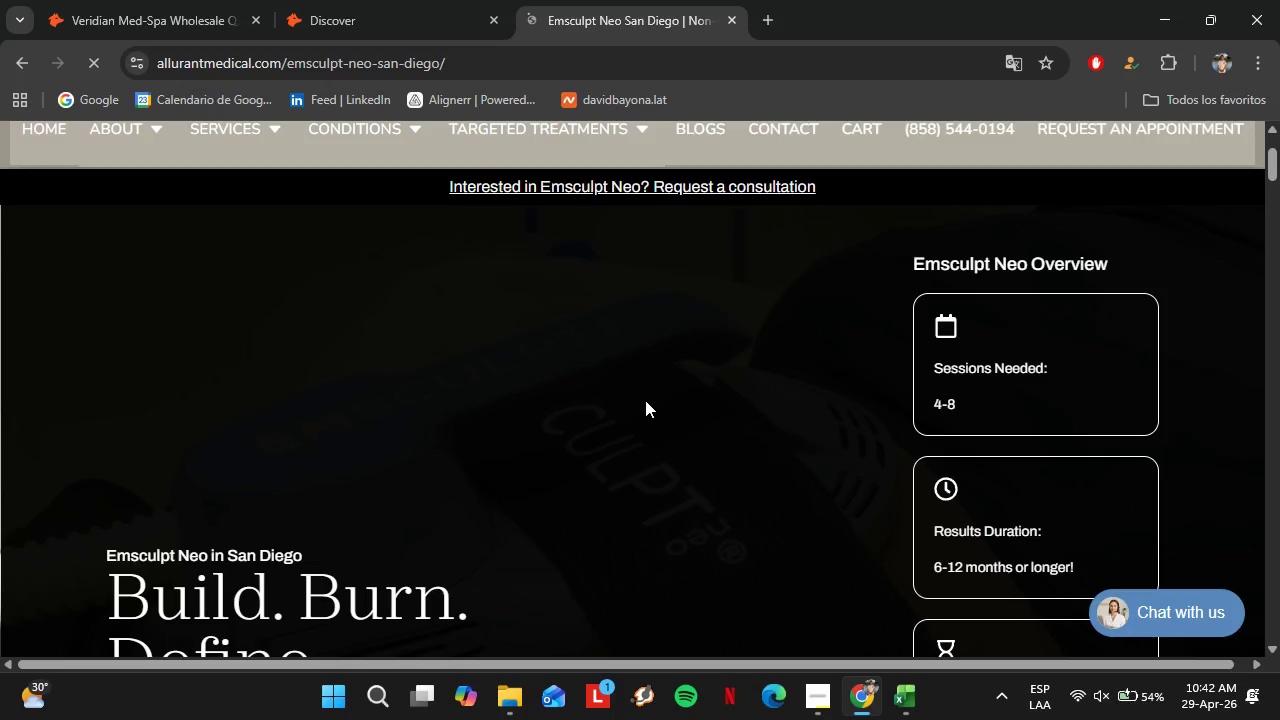 
scroll: coordinate [515, 434], scroll_direction: up, amount: 4.0
 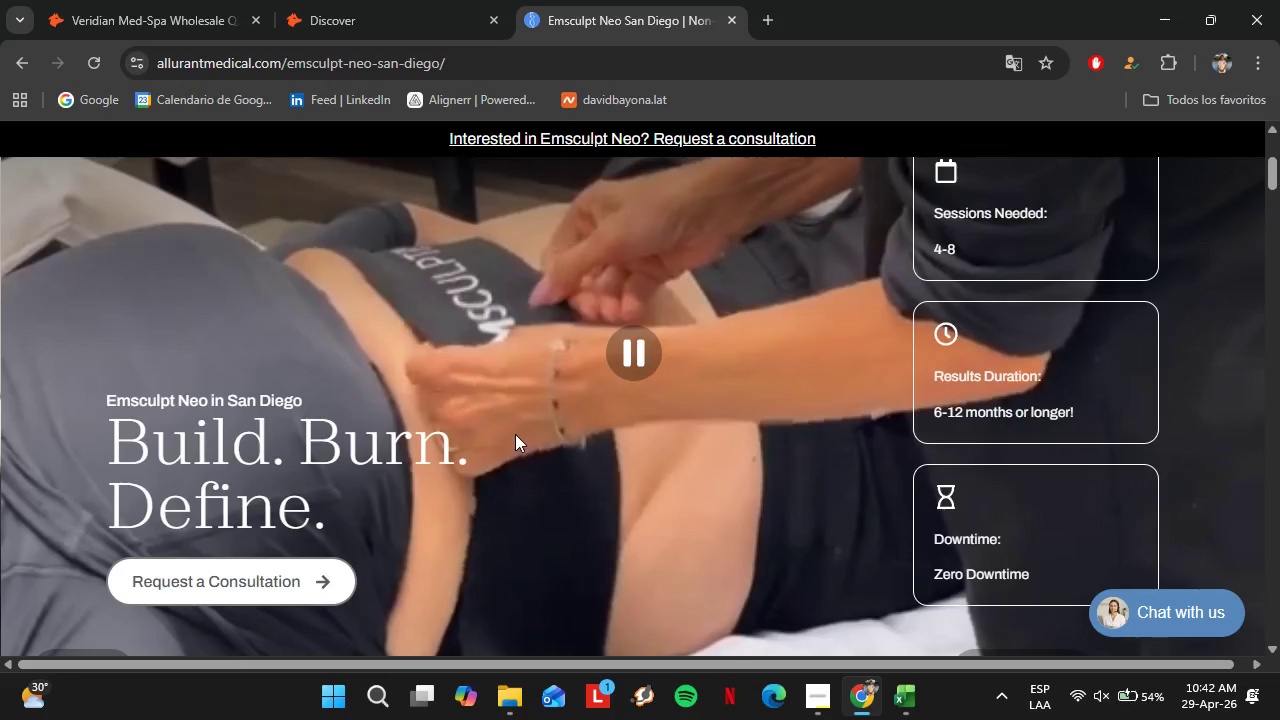 
scroll: coordinate [515, 434], scroll_direction: down, amount: 2.0
 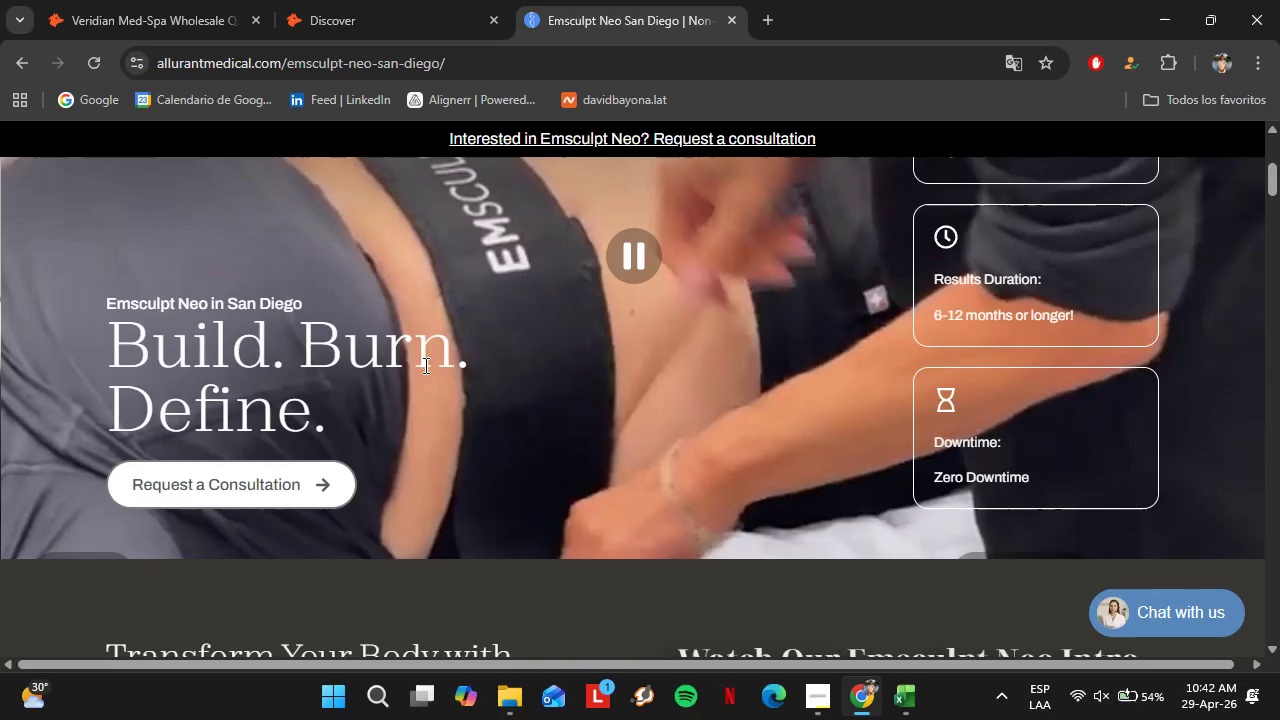 
scroll: coordinate [296, 383], scroll_direction: up, amount: 5.0
 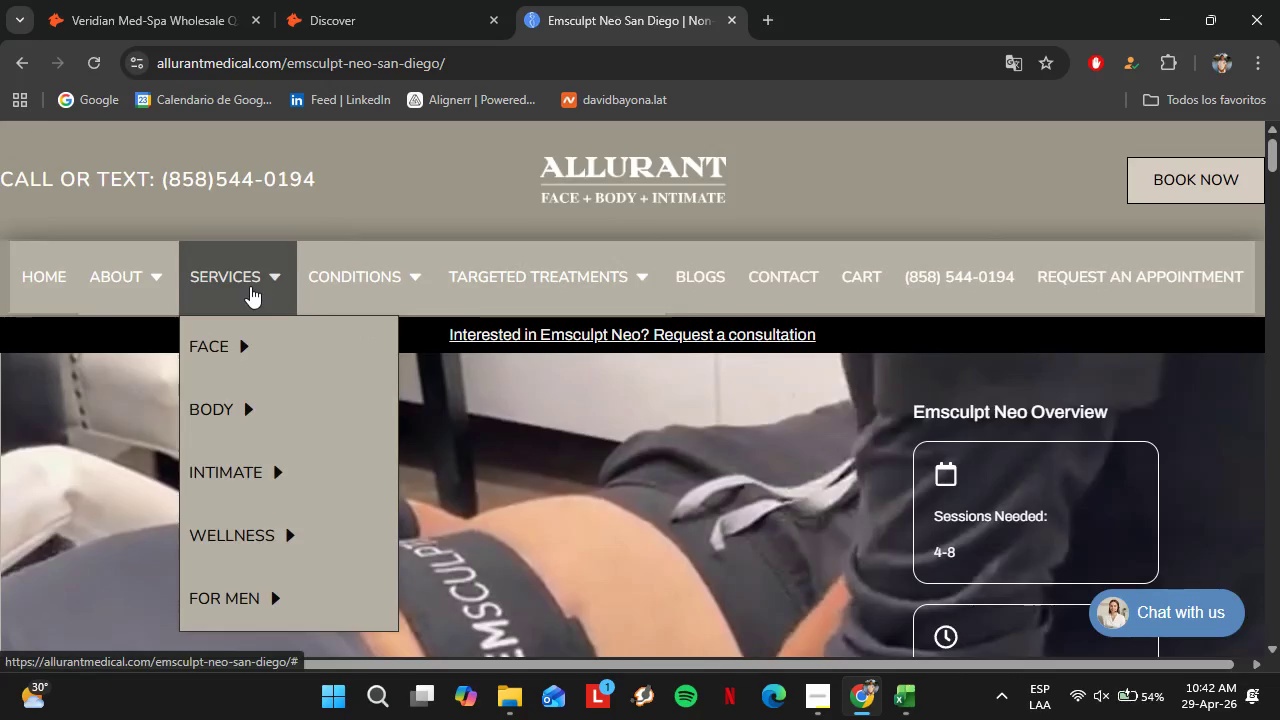 
mouse_move([313, 364])
 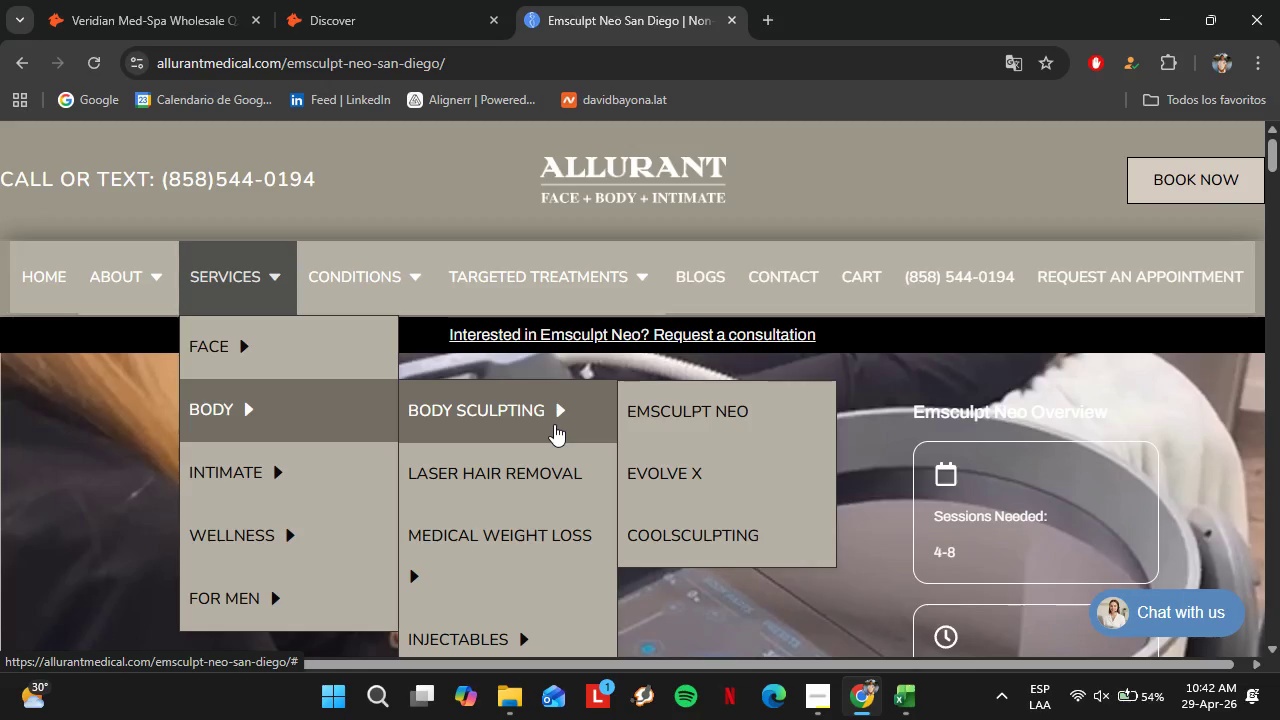 
wait(10.59)
 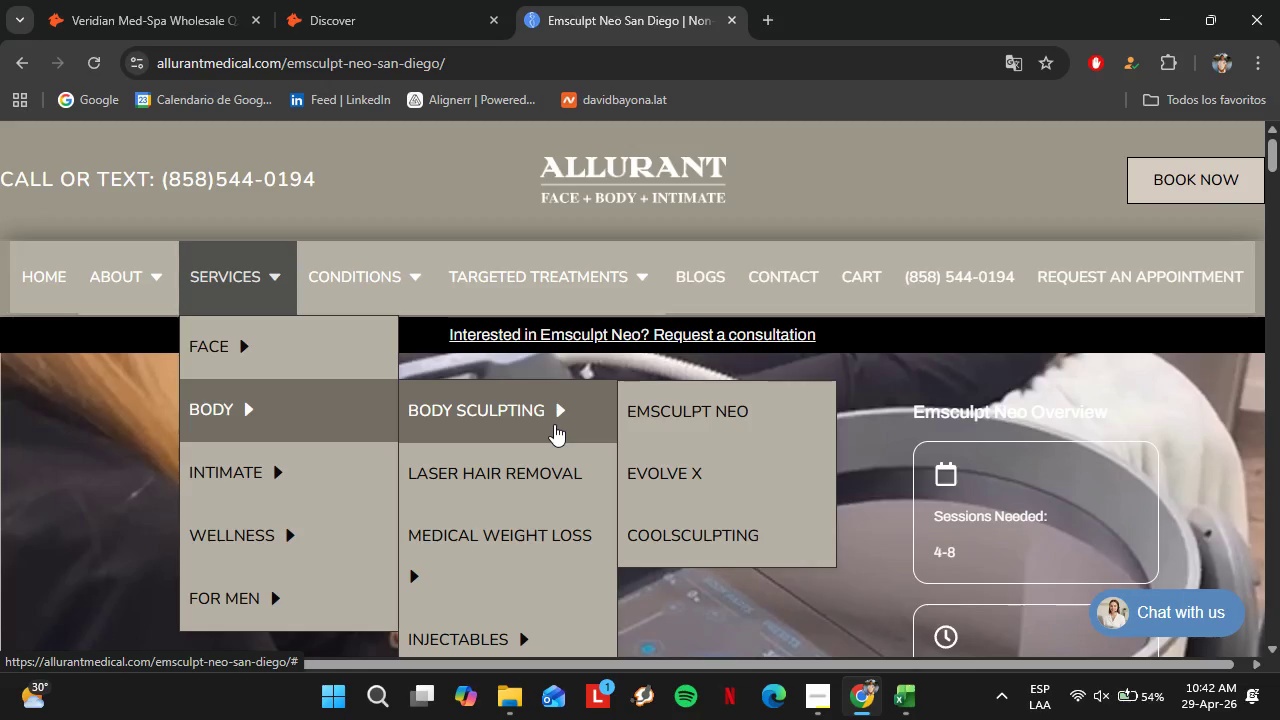 
scroll: coordinate [512, 471], scroll_direction: down, amount: 2.0
 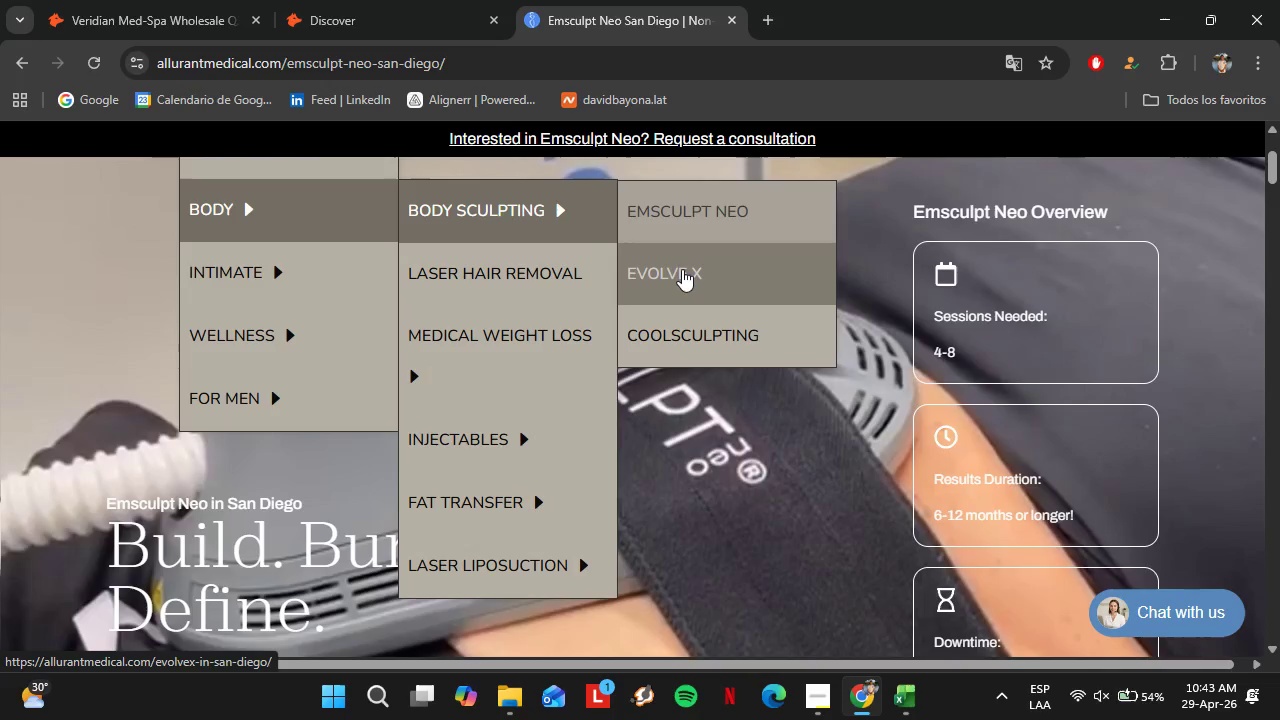 
wait(8.08)
 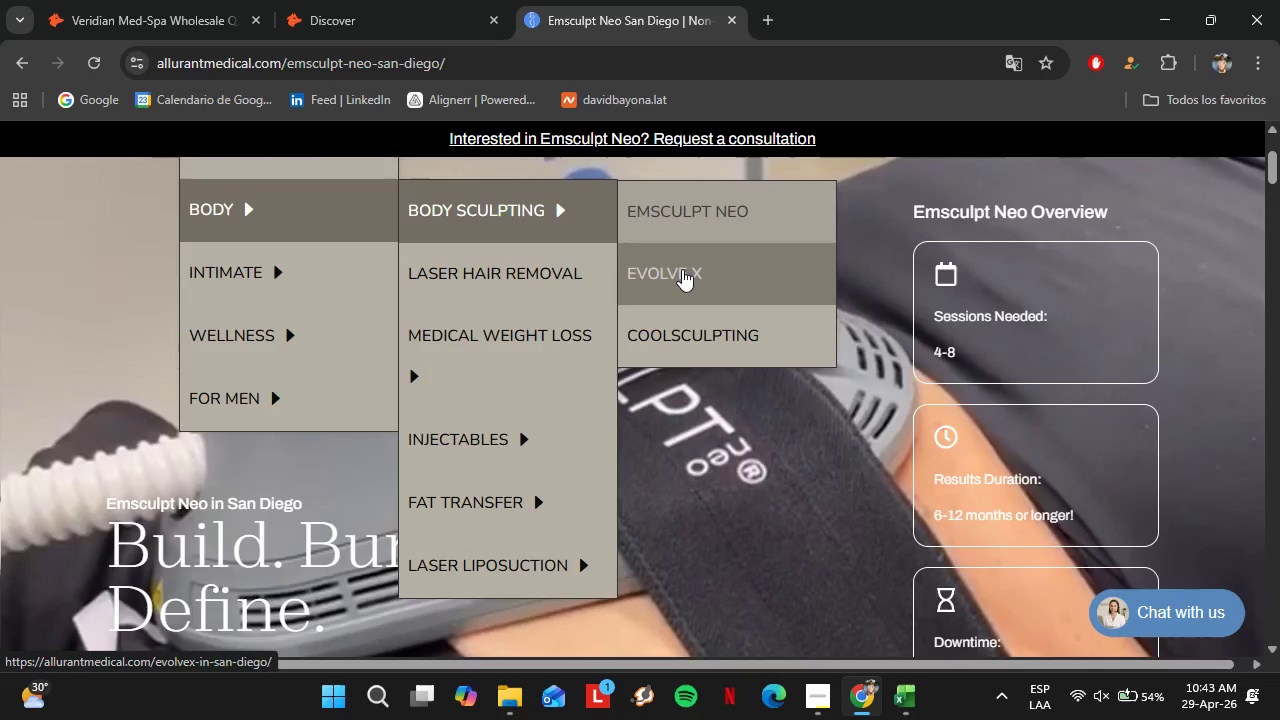 
left_click([732, 218])
 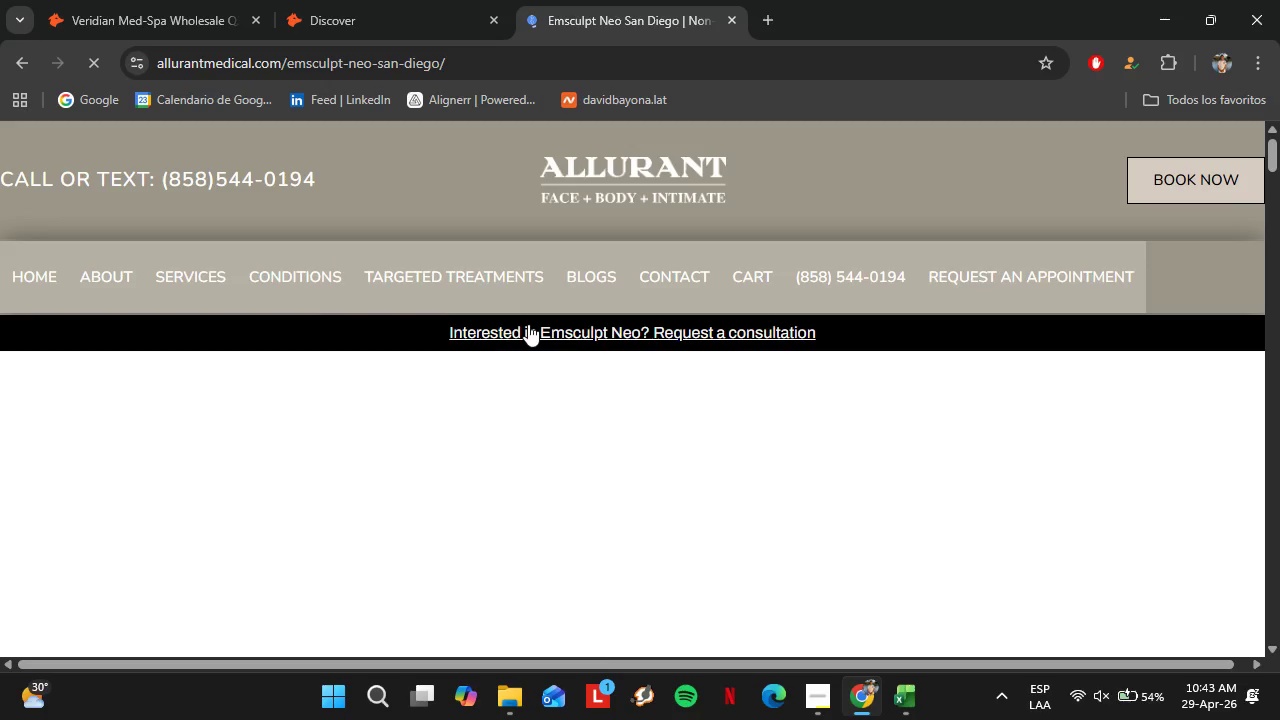 
scroll: coordinate [451, 413], scroll_direction: down, amount: 4.0
 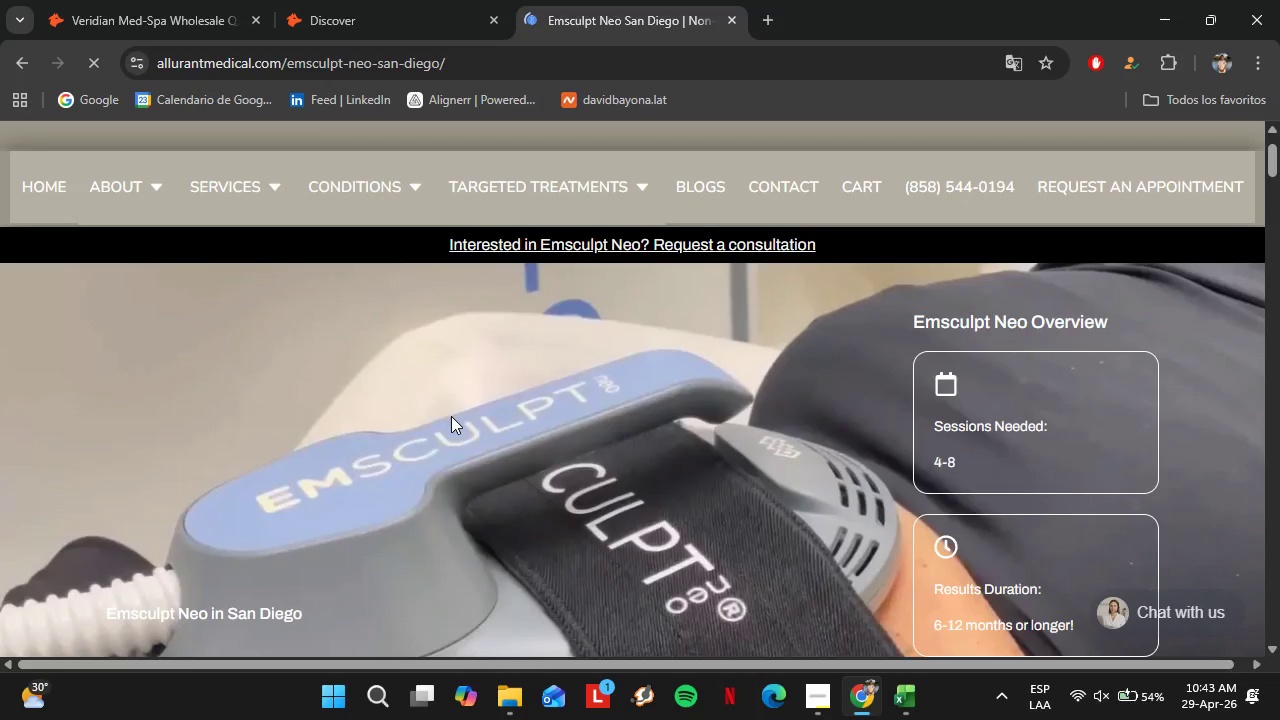 
scroll: coordinate [493, 376], scroll_direction: up, amount: 1.0
 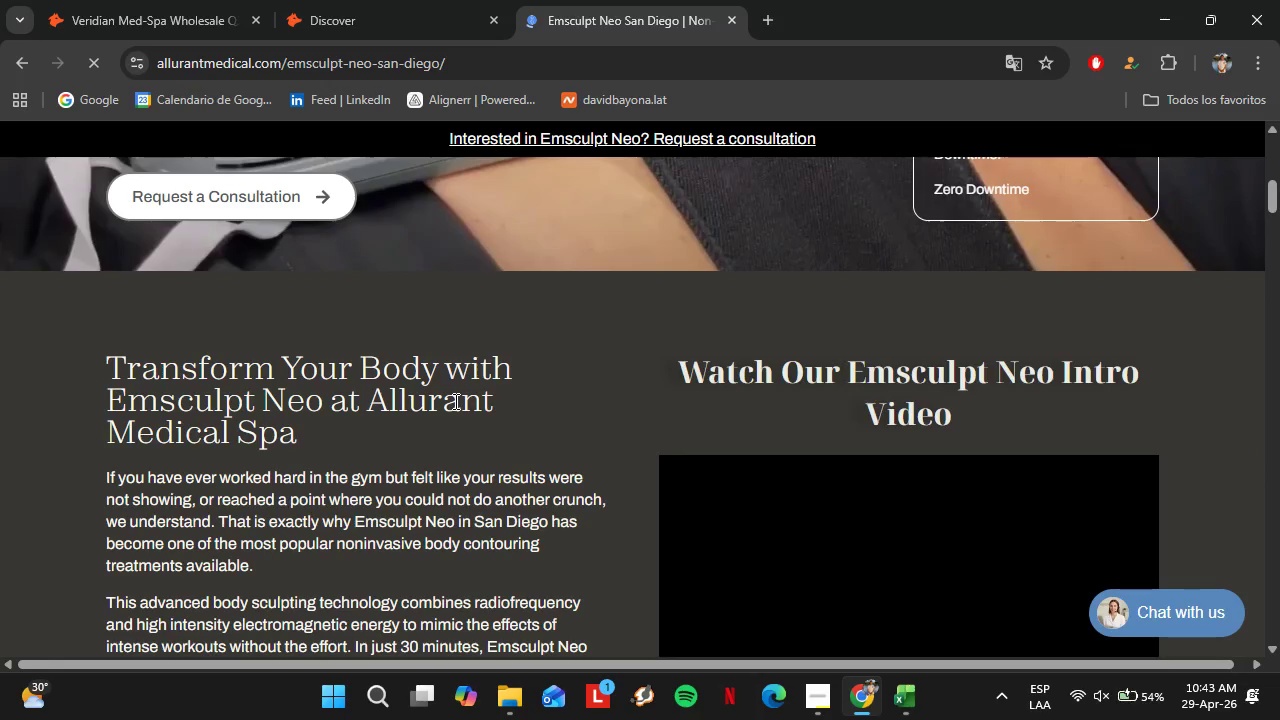 
scroll: coordinate [493, 376], scroll_direction: down, amount: 3.0
 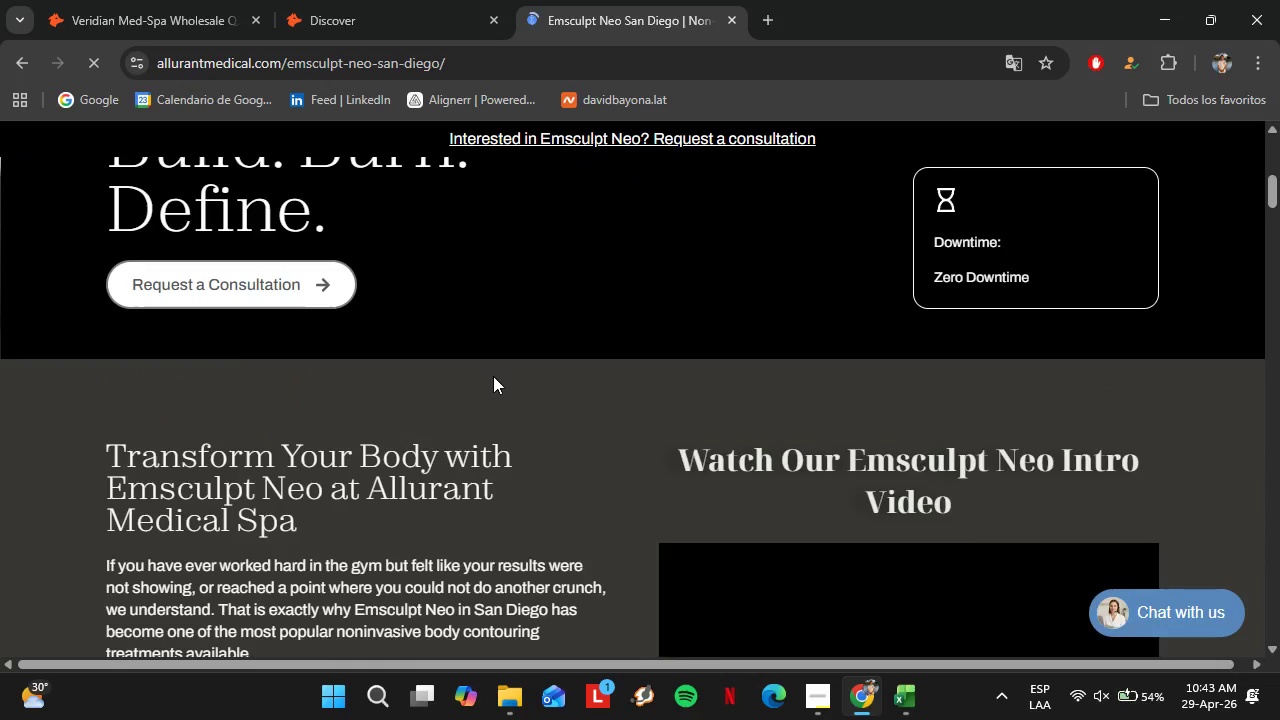 
left_click_drag(start_coordinate=[854, 466], to_coordinate=[1052, 467])
 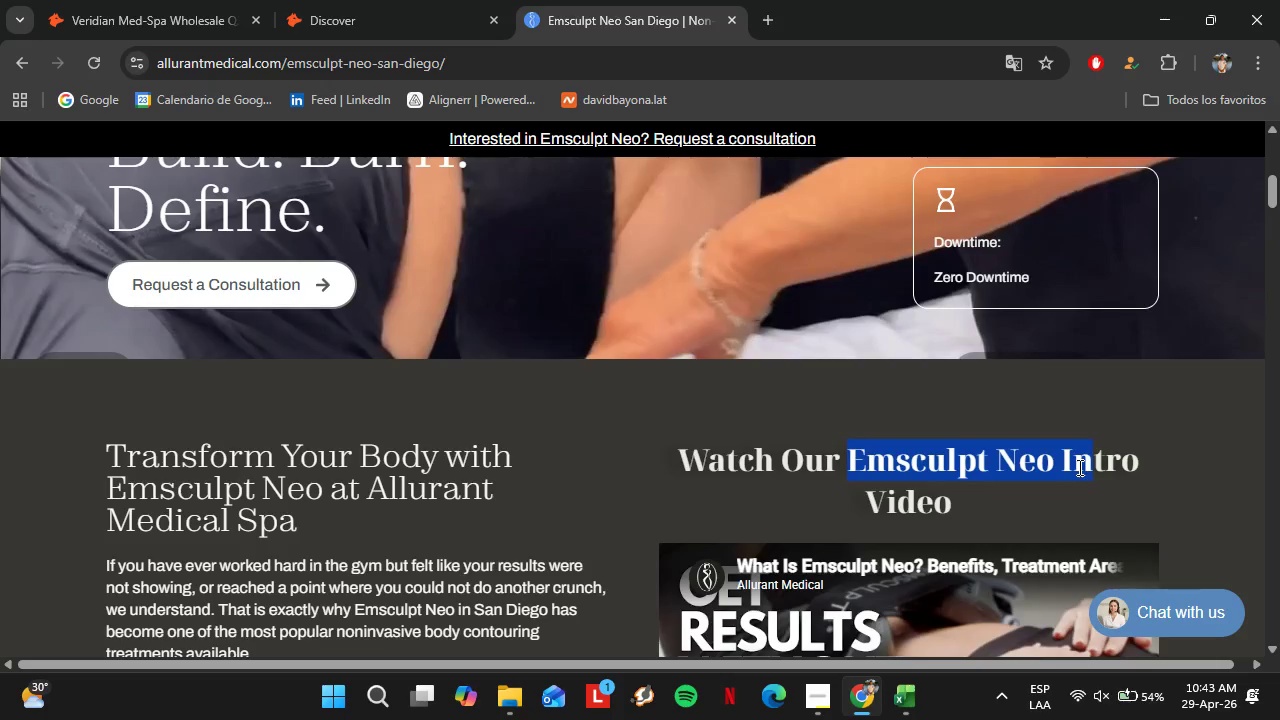 
key(Control+C)
 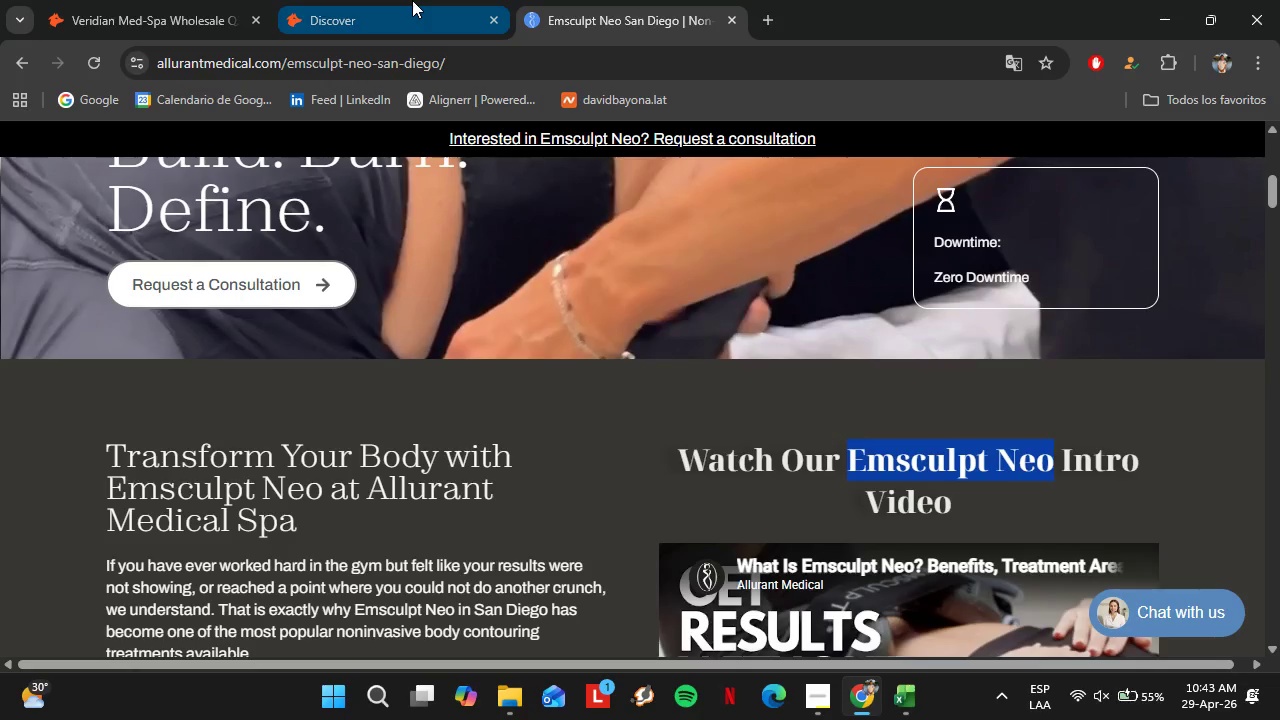 
left_click([412, 0])
 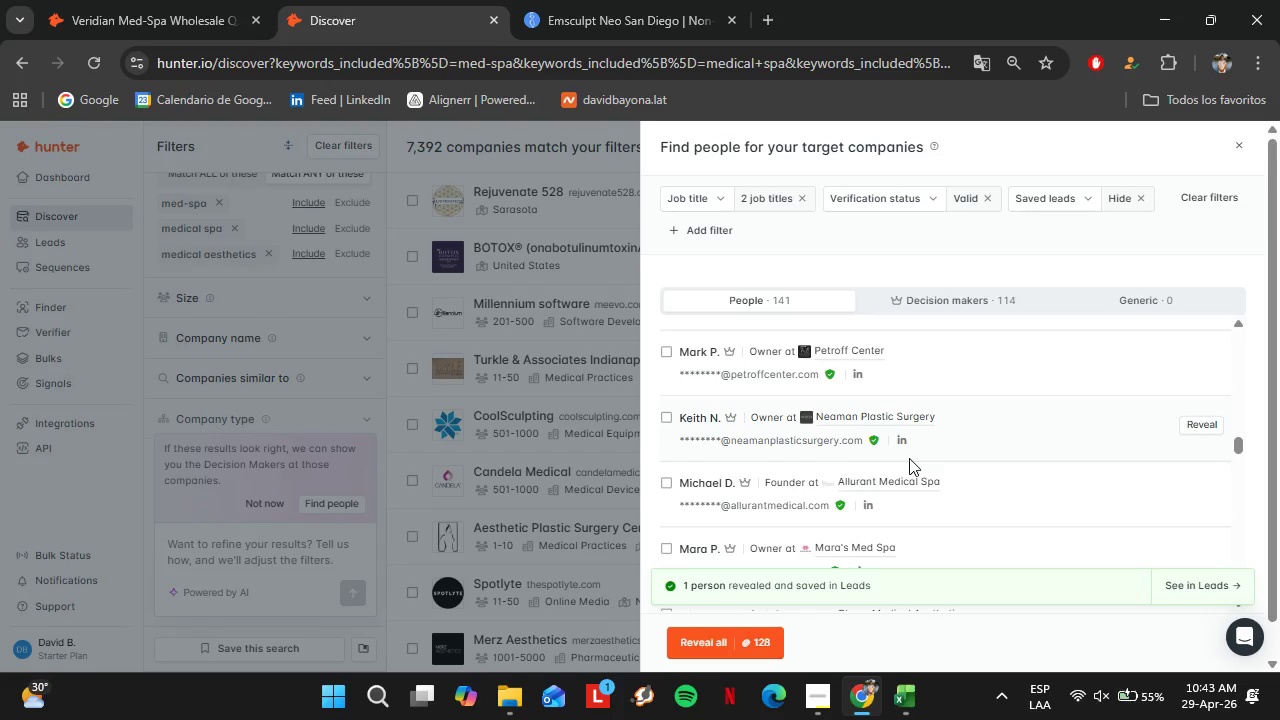 
left_click([626, 0])
 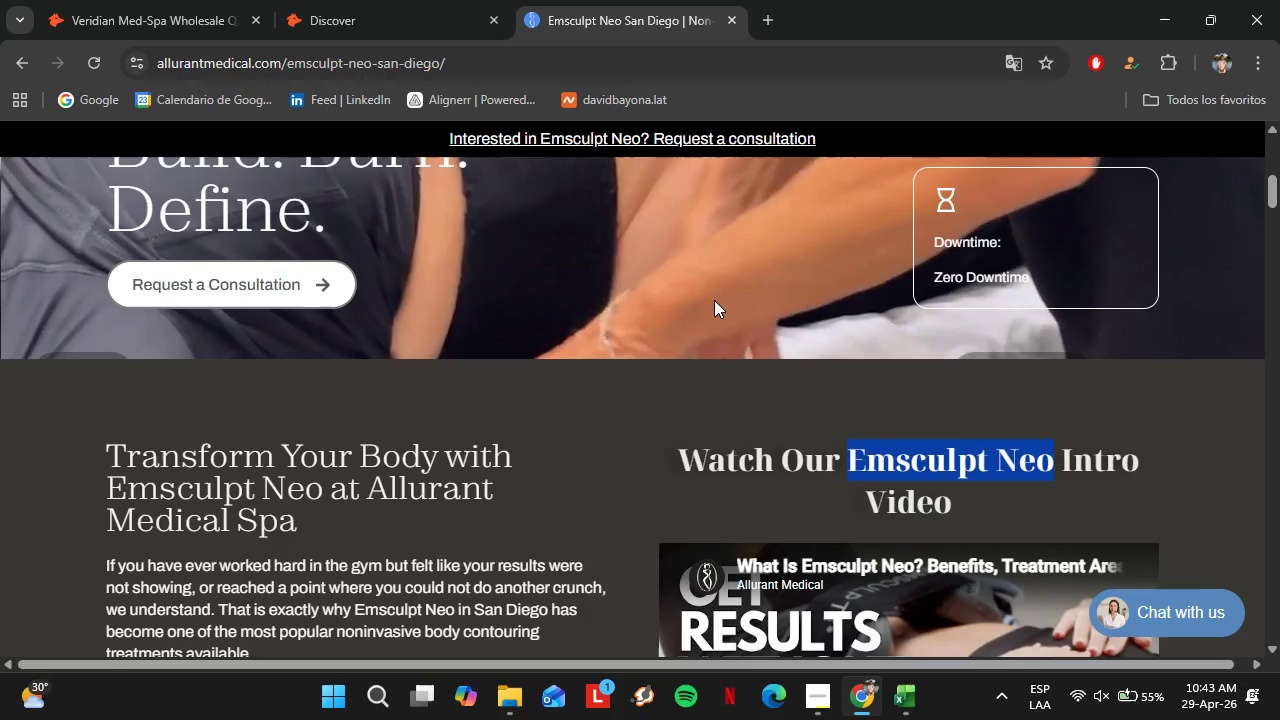 
left_click([462, 0])
 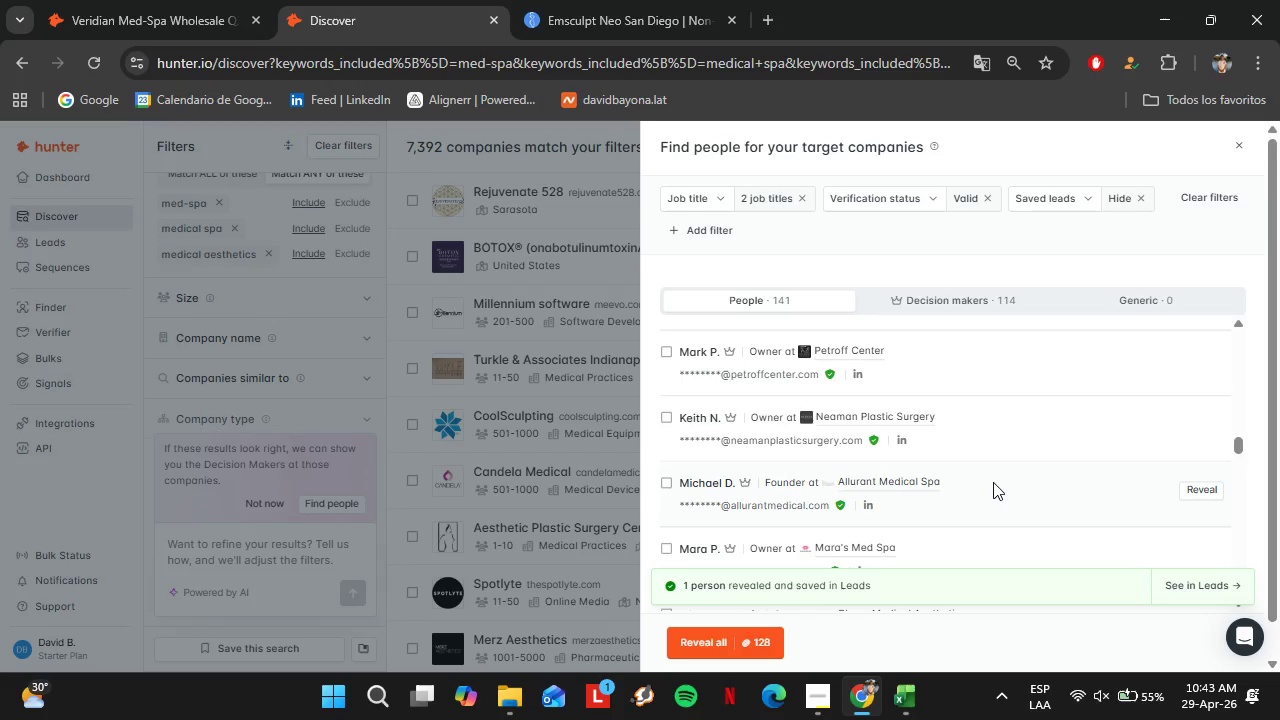 
left_click([540, 0])
 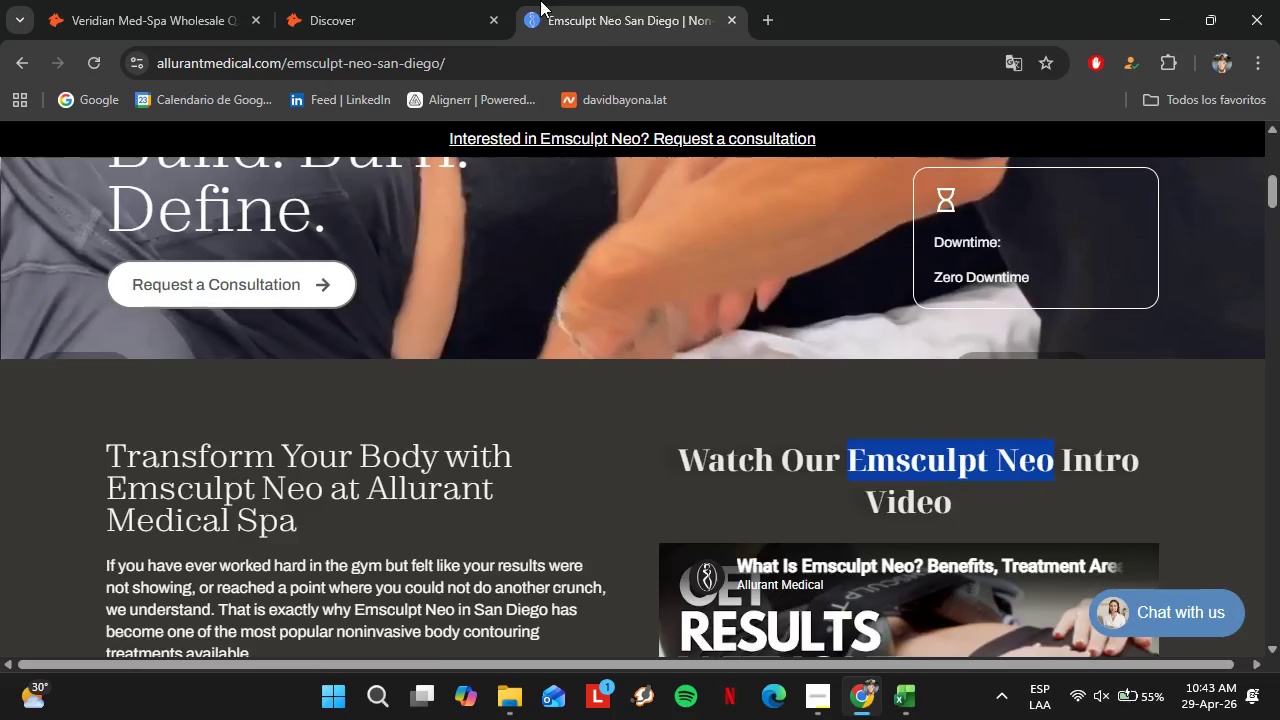 
left_click([342, 0])
 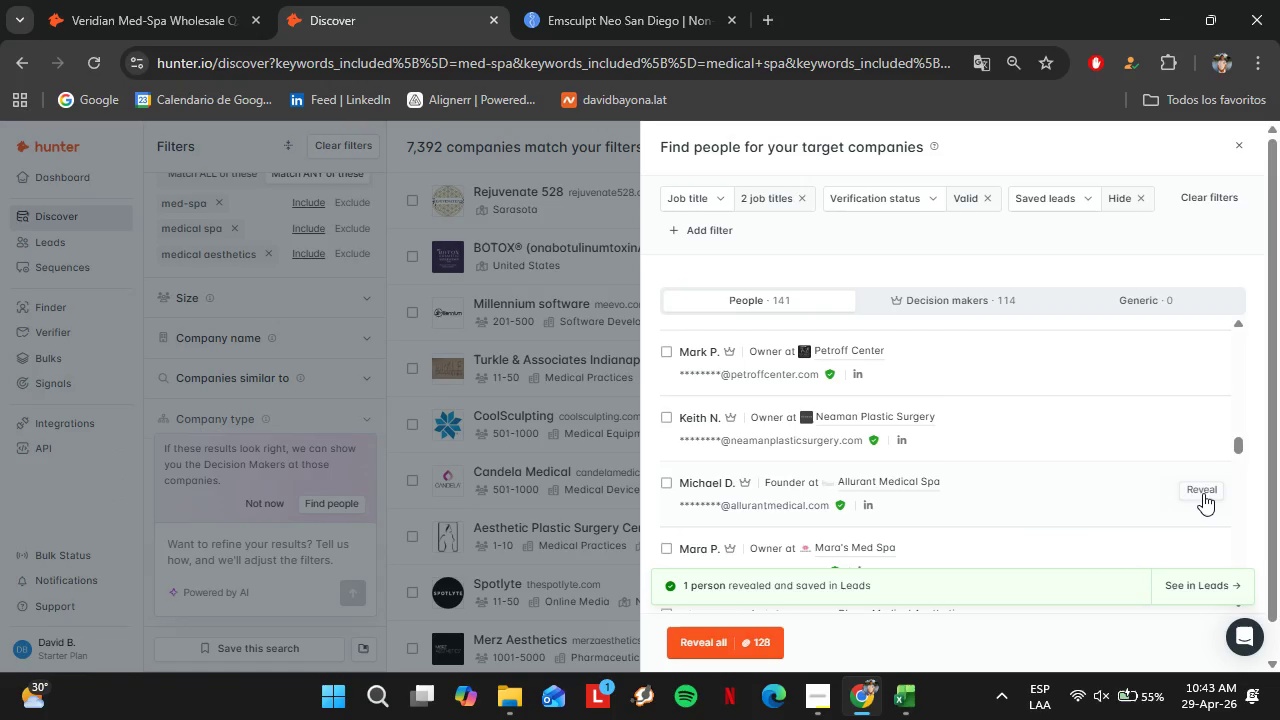 
left_click([1202, 493])
 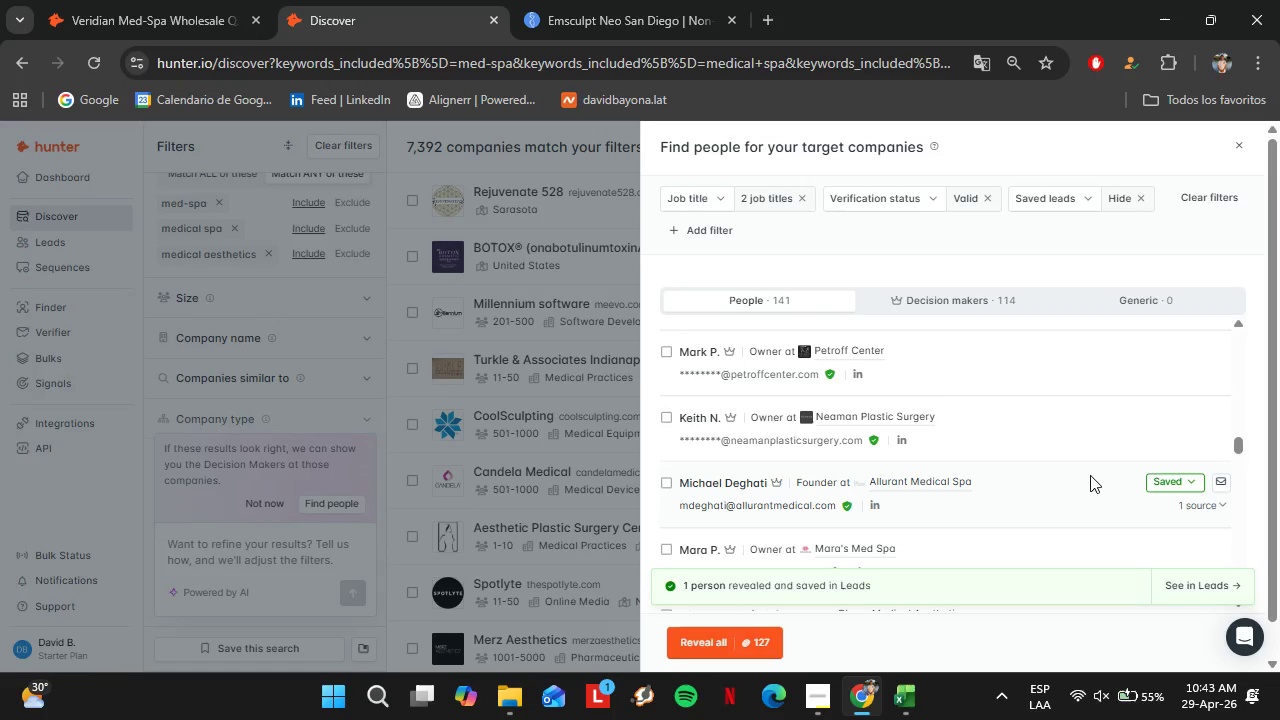 
left_click([1163, 486])
 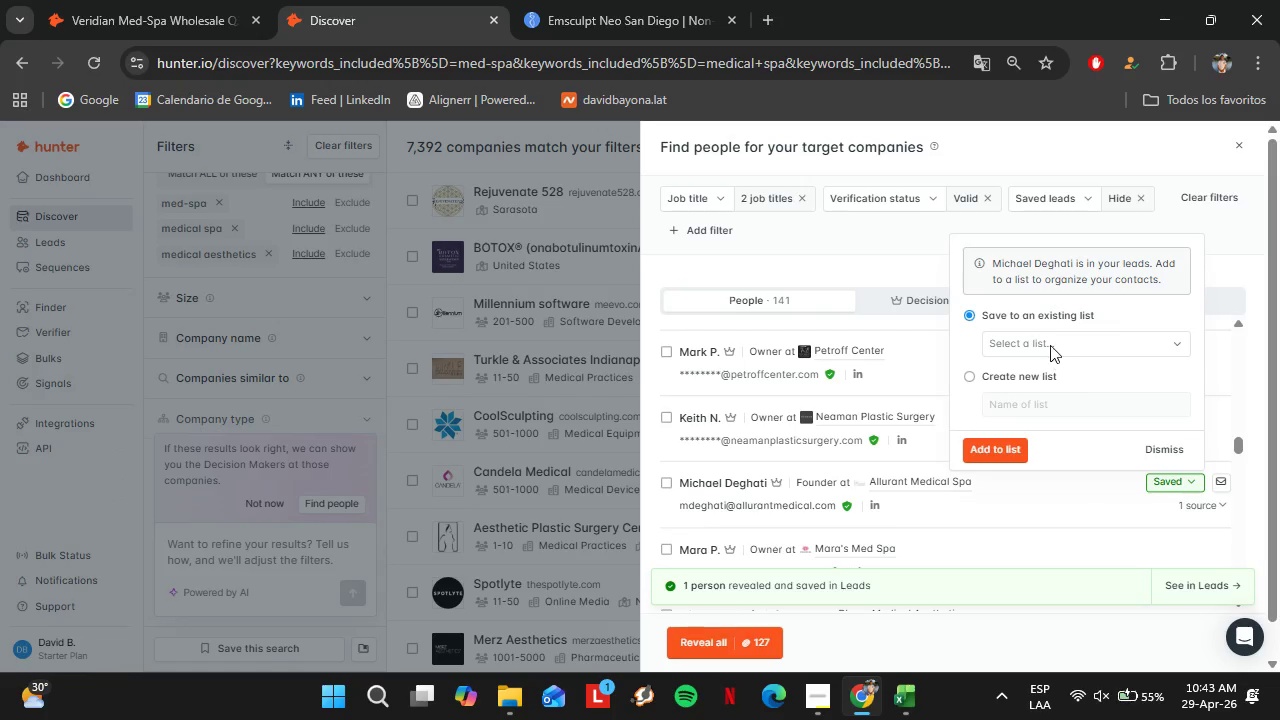 
left_click([1050, 345])
 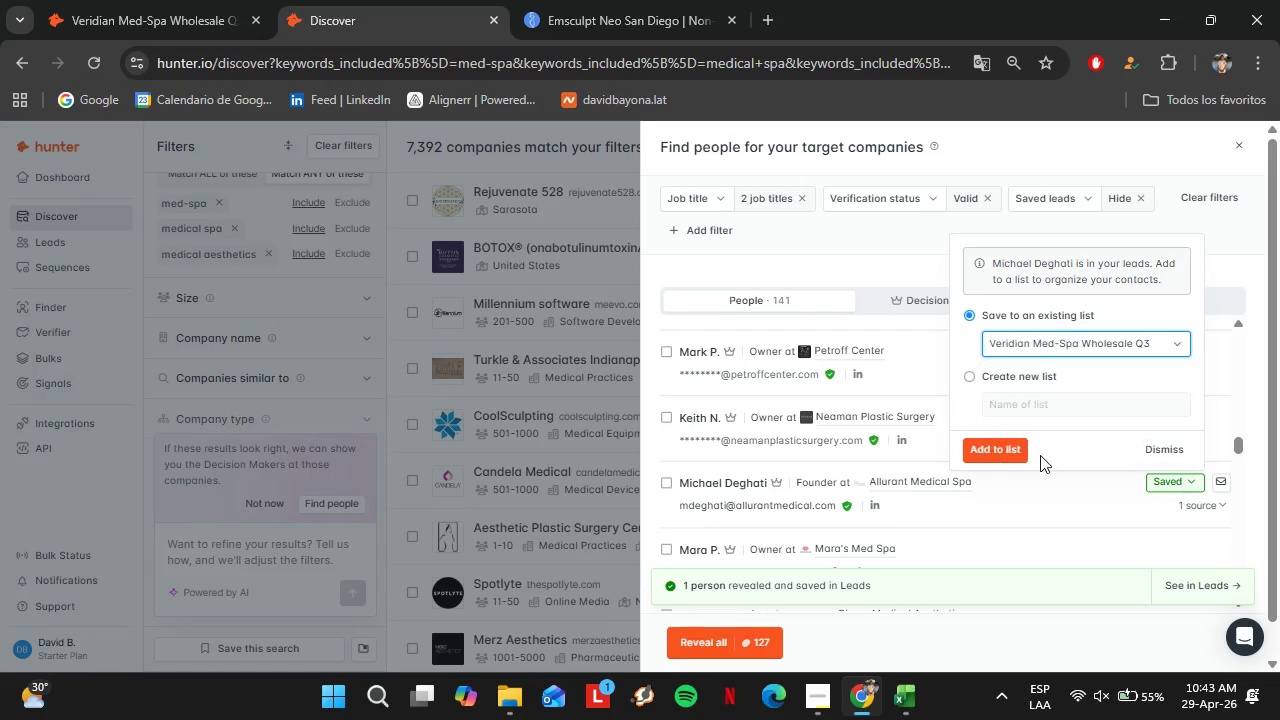 
double_click([972, 464])
 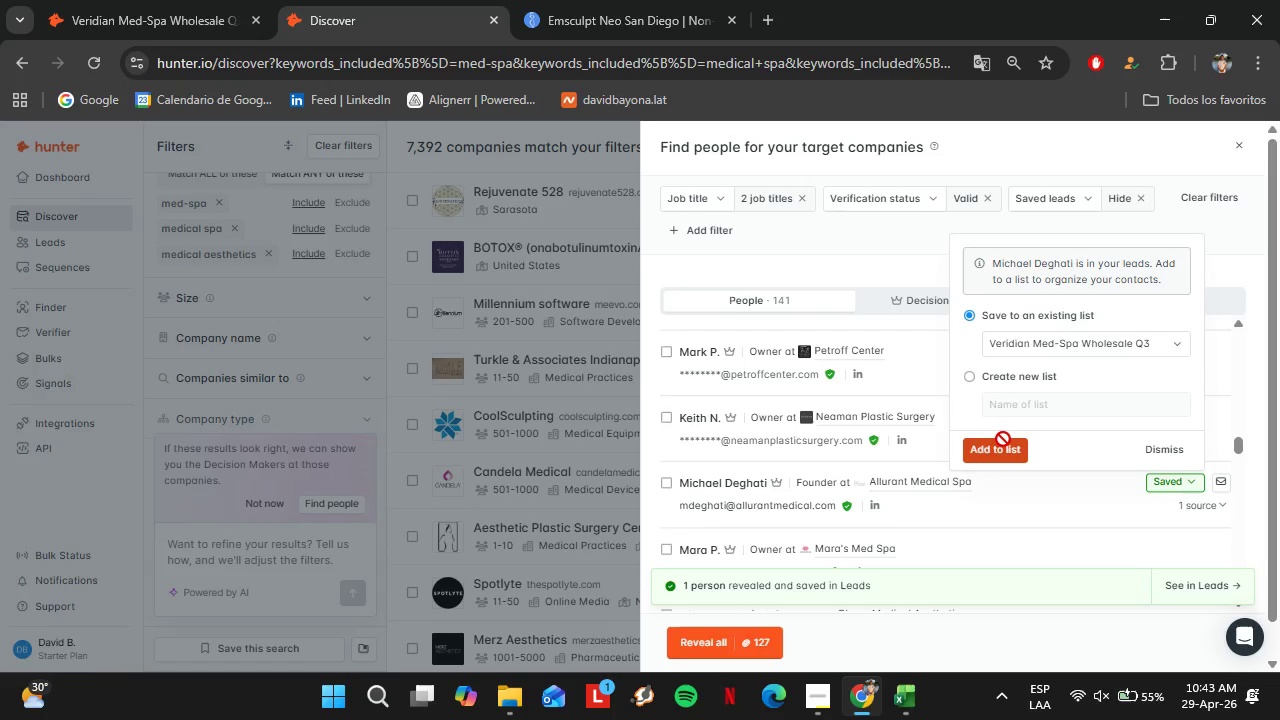 
left_click([1003, 439])
 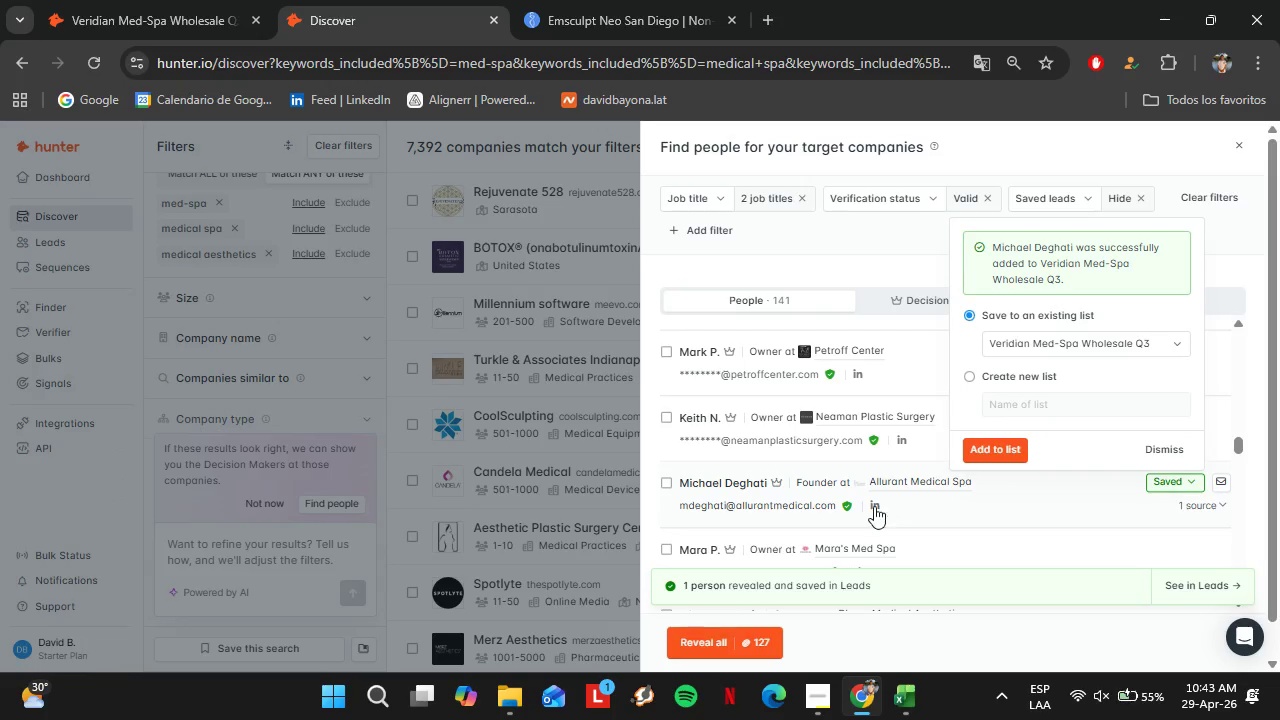 
left_click([874, 506])
 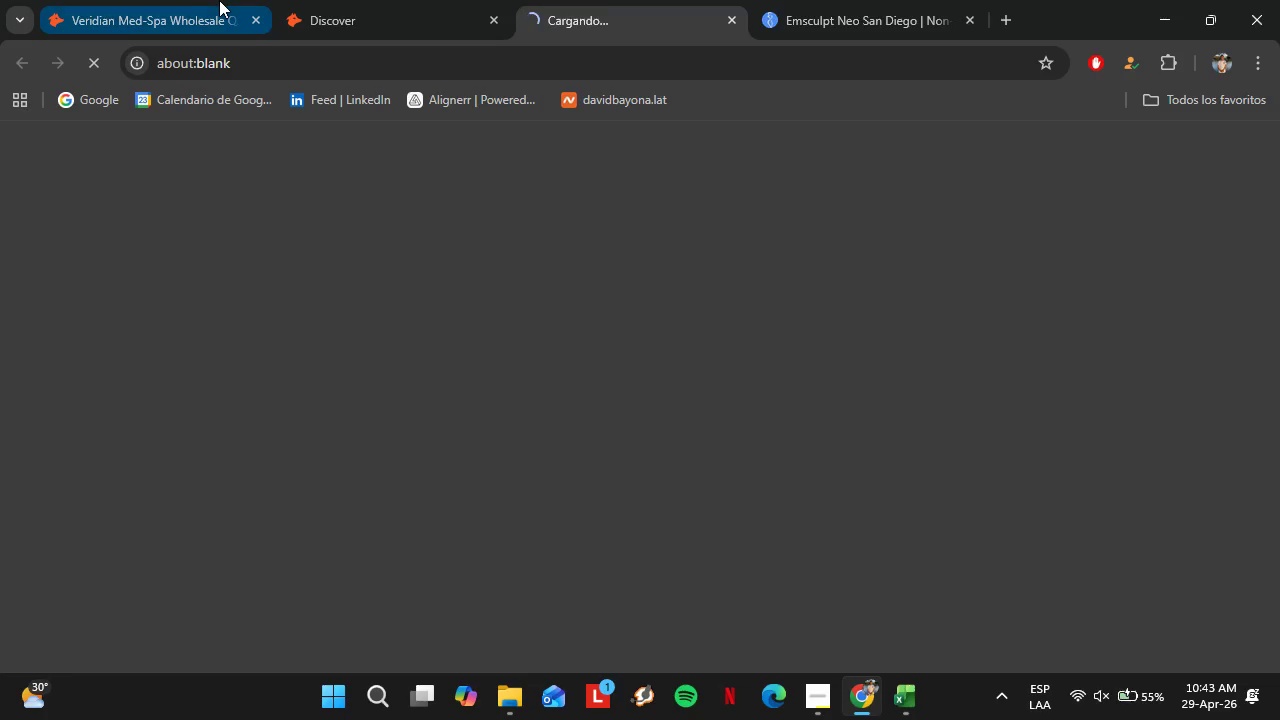 
left_click([221, 0])
 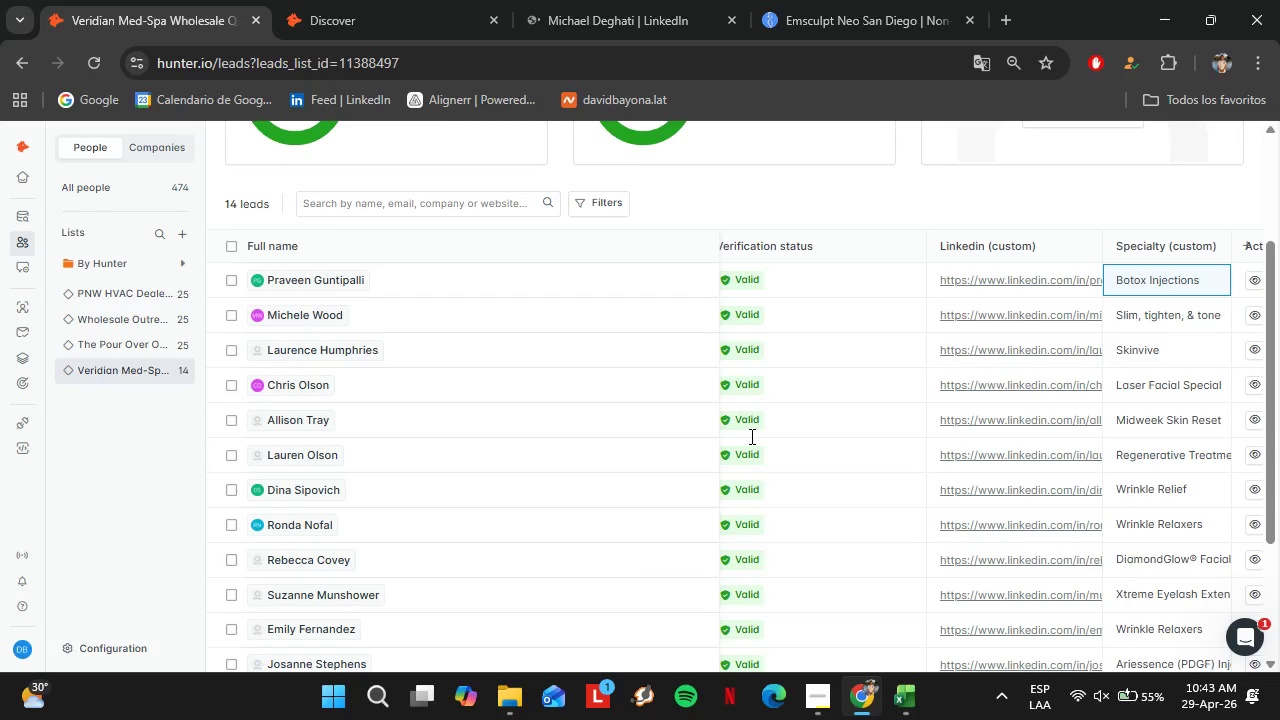 
key(Enter)
 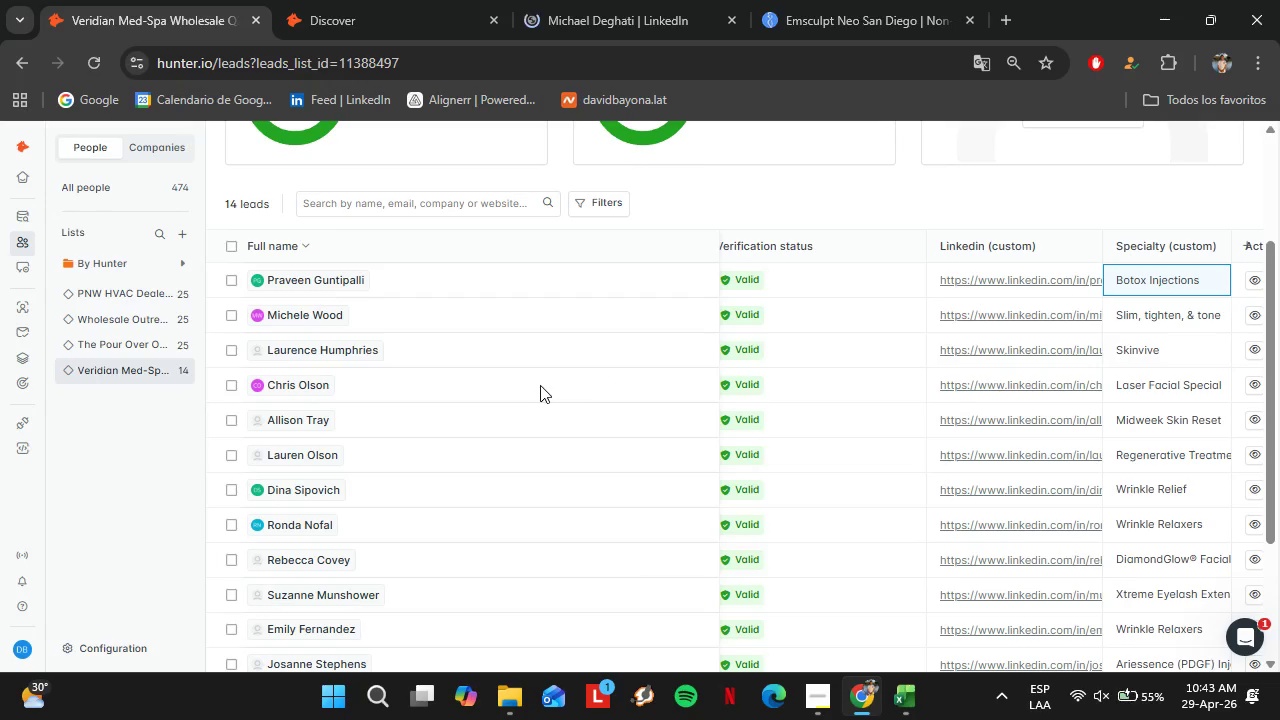 
scroll: coordinate [530, 383], scroll_direction: down, amount: 3.0
 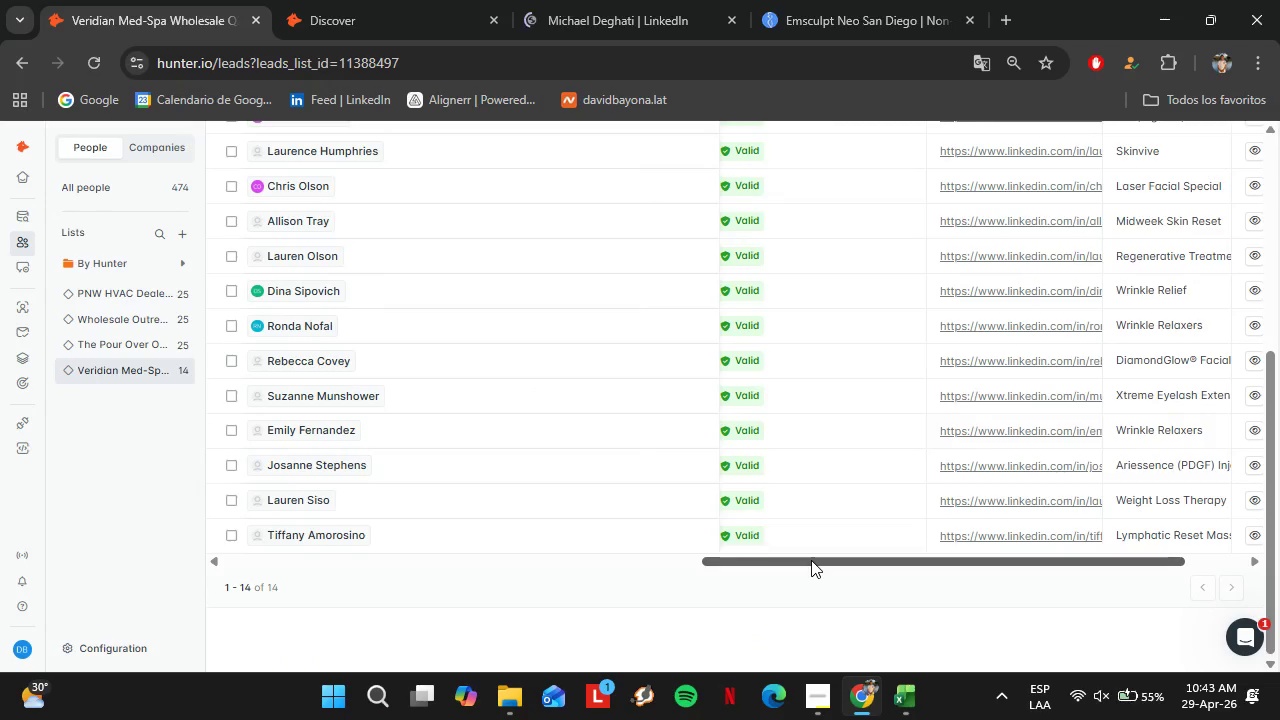 
left_click_drag(start_coordinate=[811, 560], to_coordinate=[765, 591])
 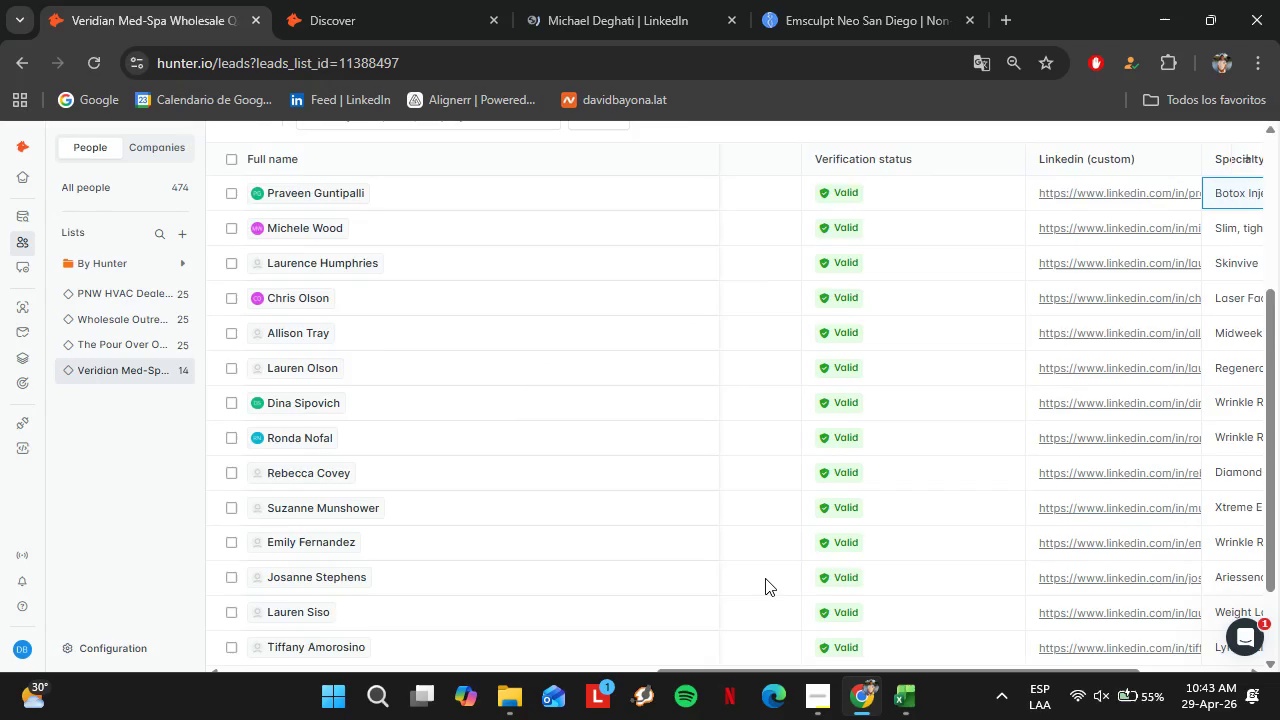 
scroll: coordinate [765, 578], scroll_direction: up, amount: 2.0
 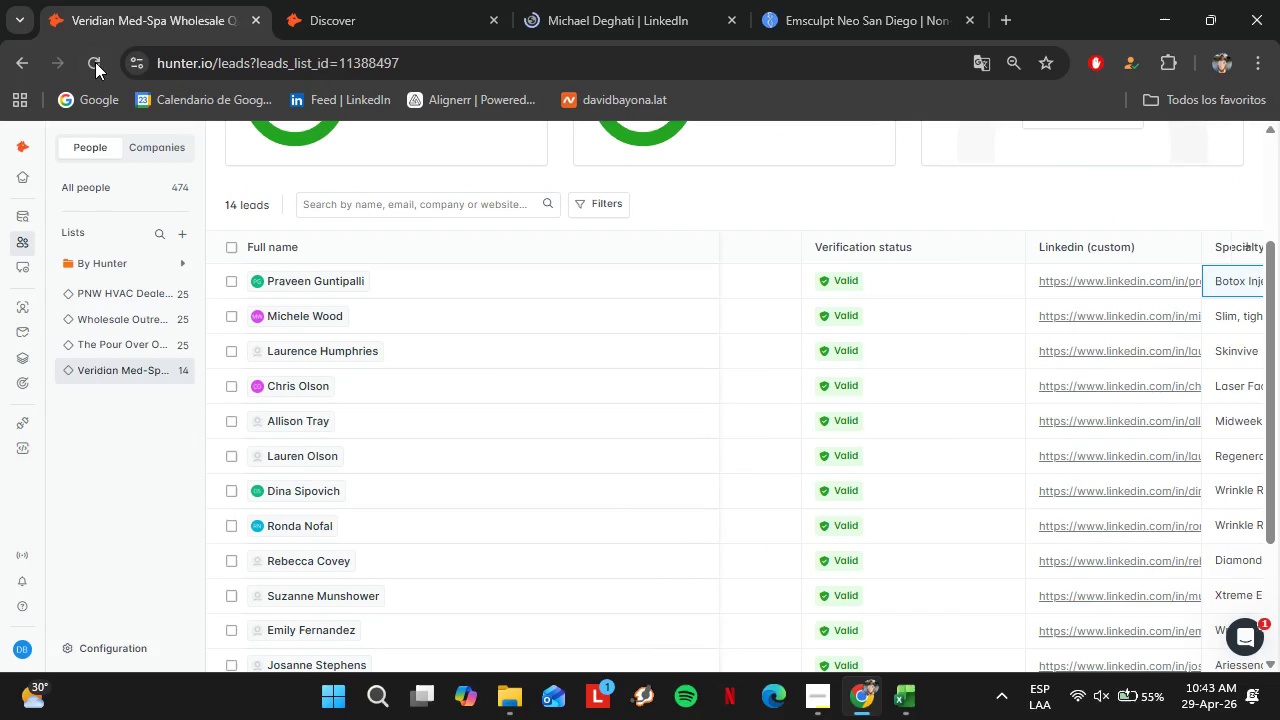 
left_click([95, 62])
 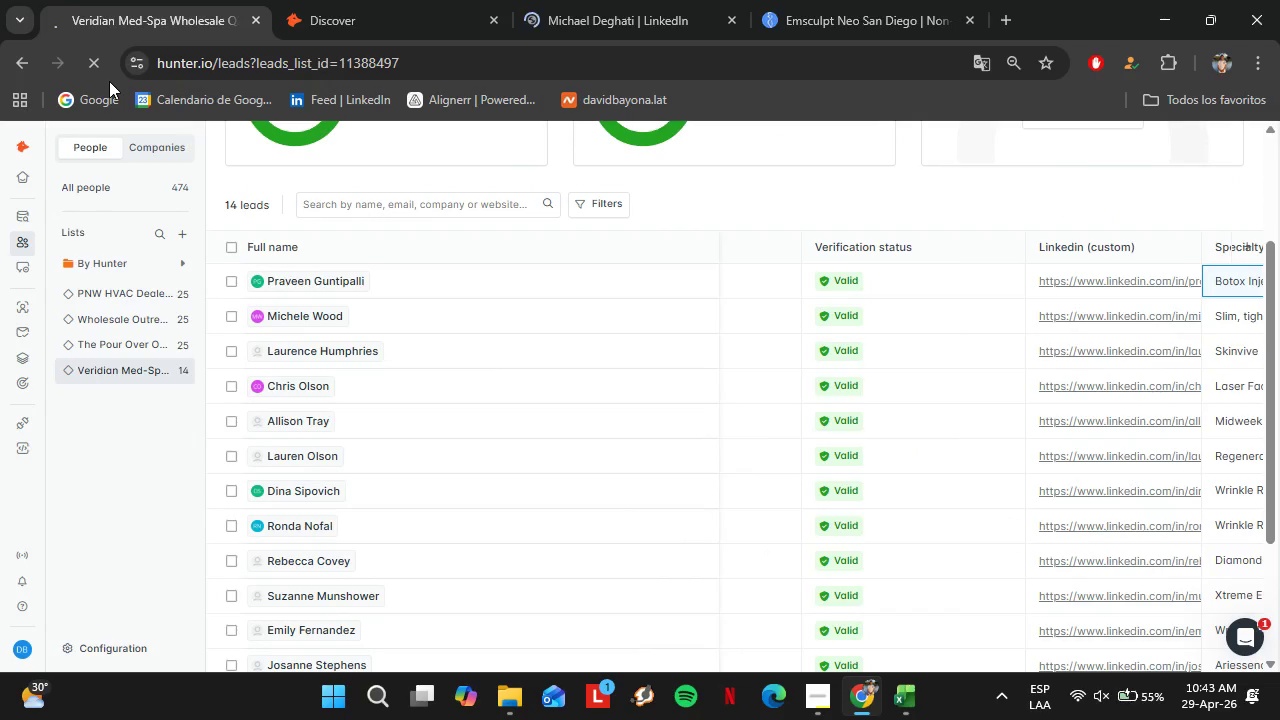 
mouse_move([138, 92])
 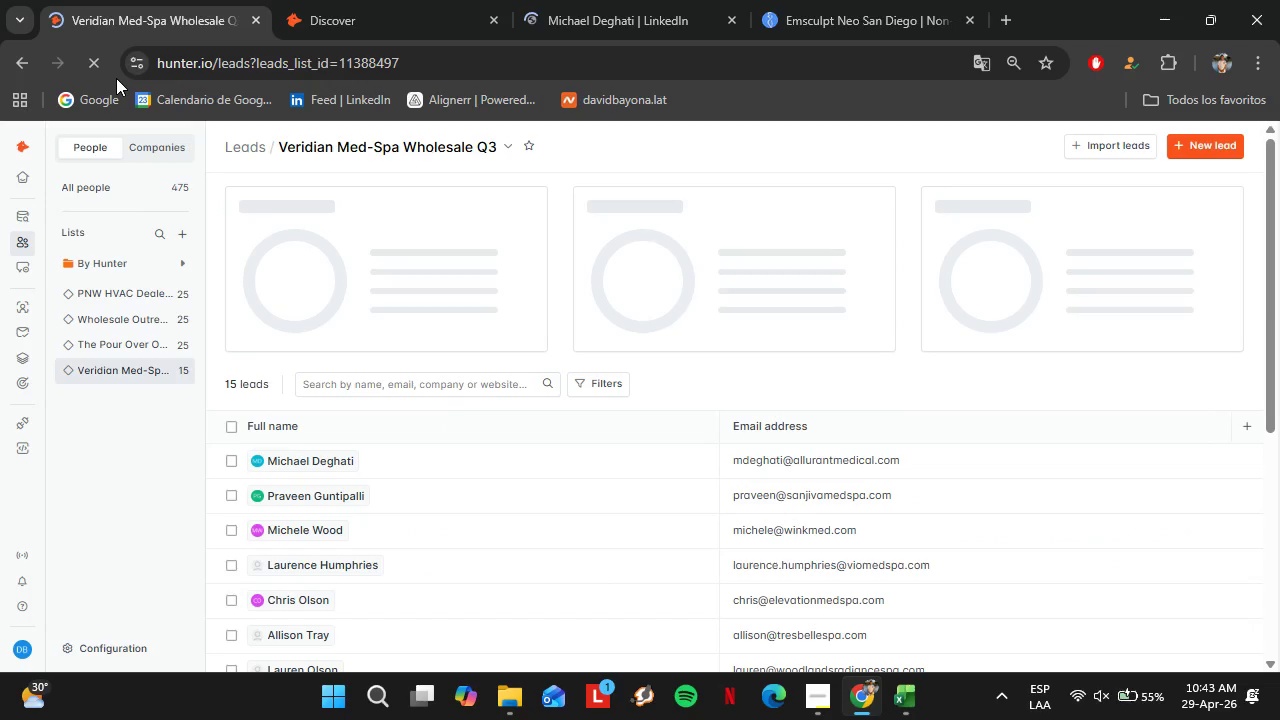 
left_click_drag(start_coordinate=[532, 584], to_coordinate=[1070, 578])
 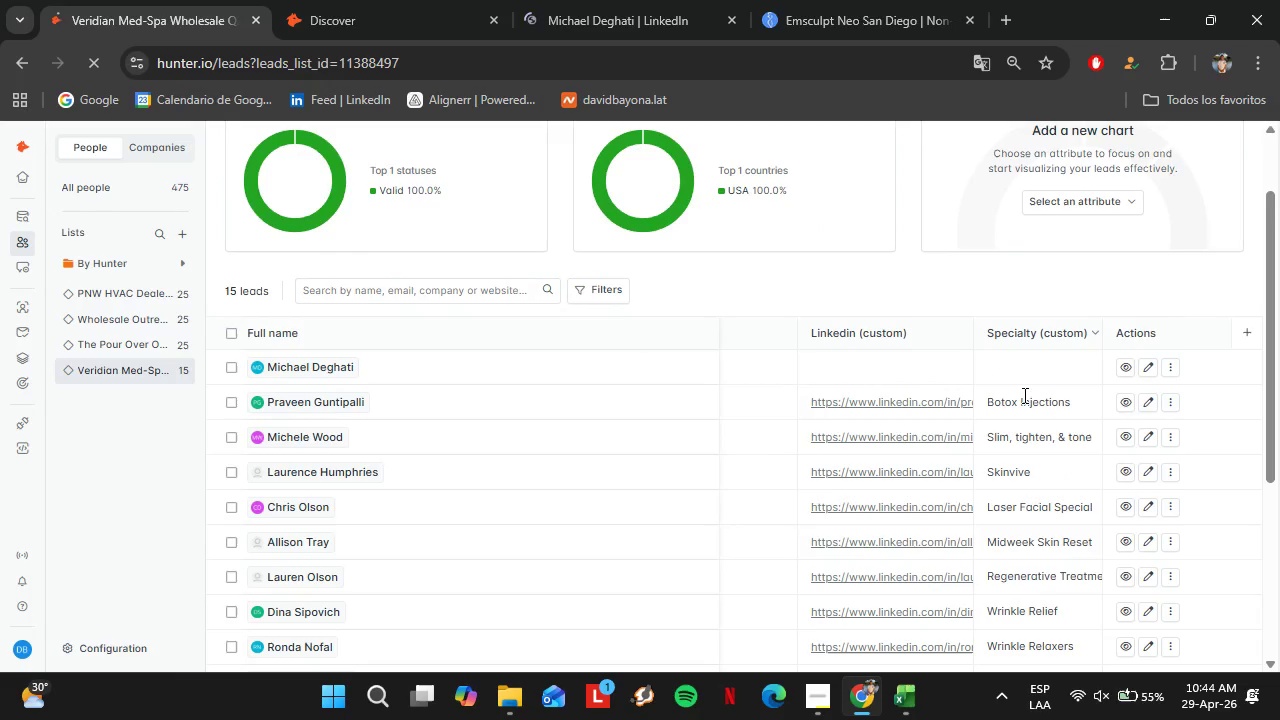 
scroll: coordinate [587, 451], scroll_direction: down, amount: 4.0
 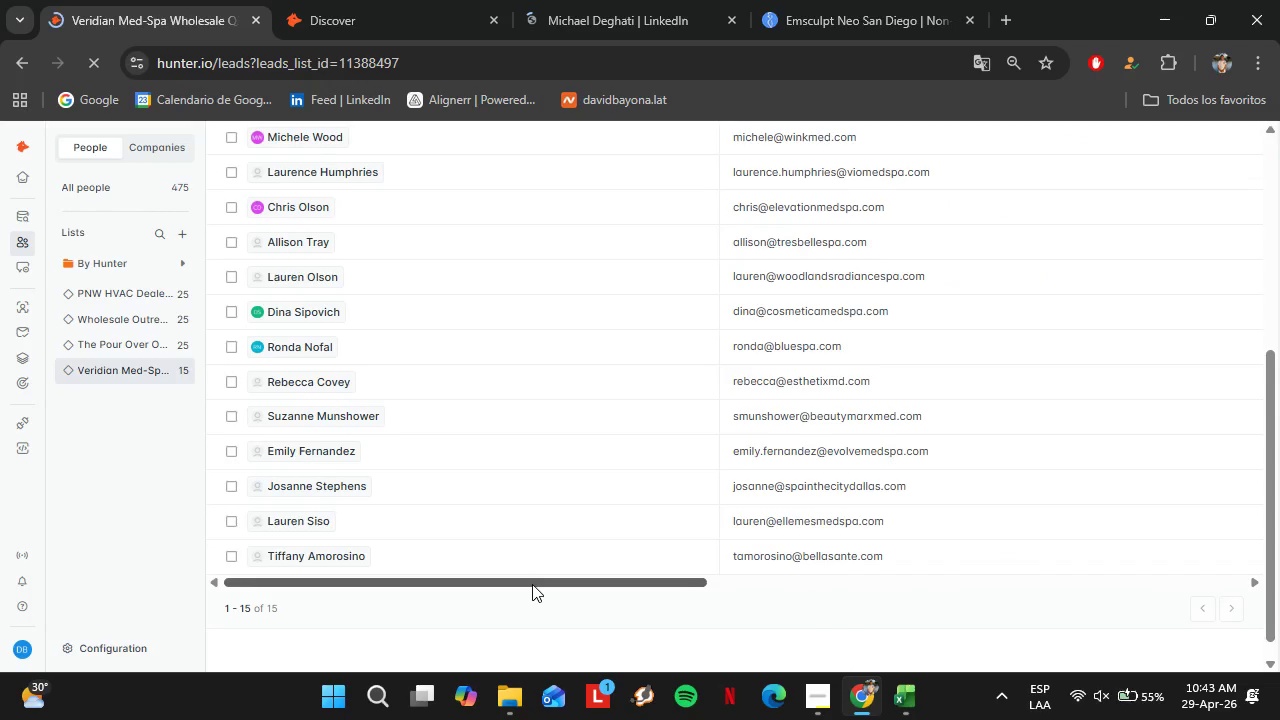 
scroll: coordinate [1070, 578], scroll_direction: up, amount: 3.0
 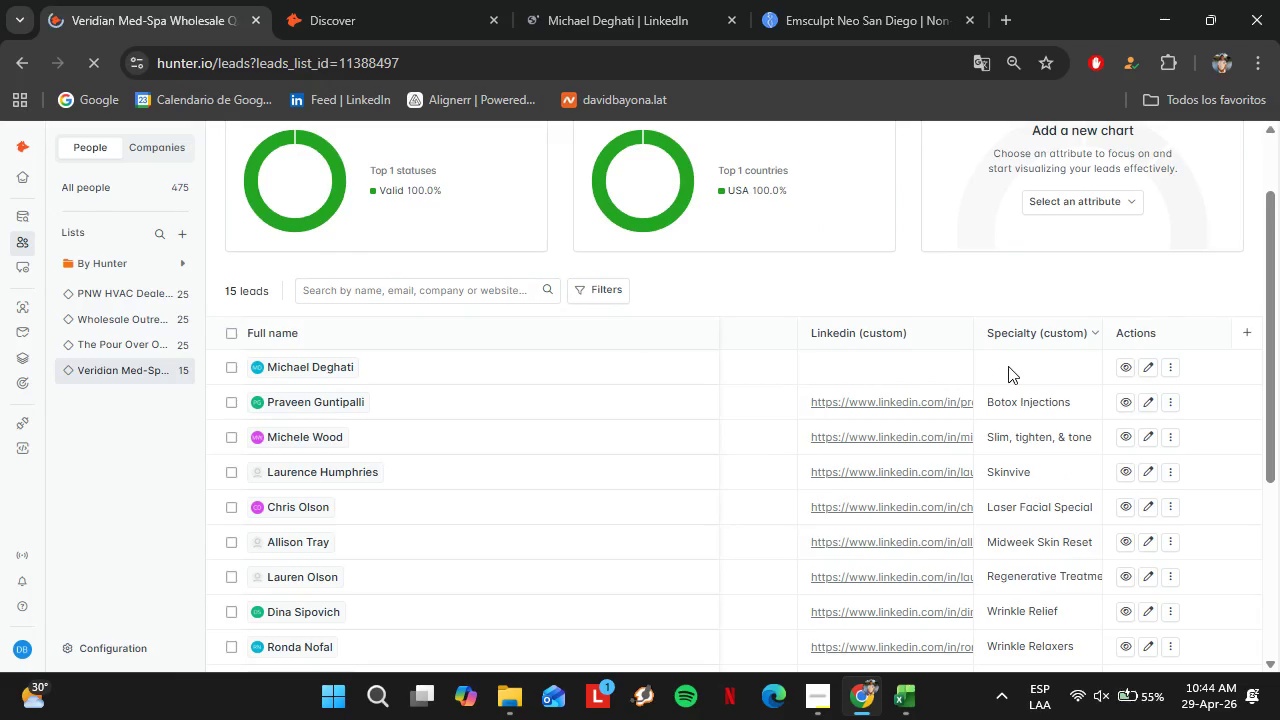 
double_click([1008, 366])
 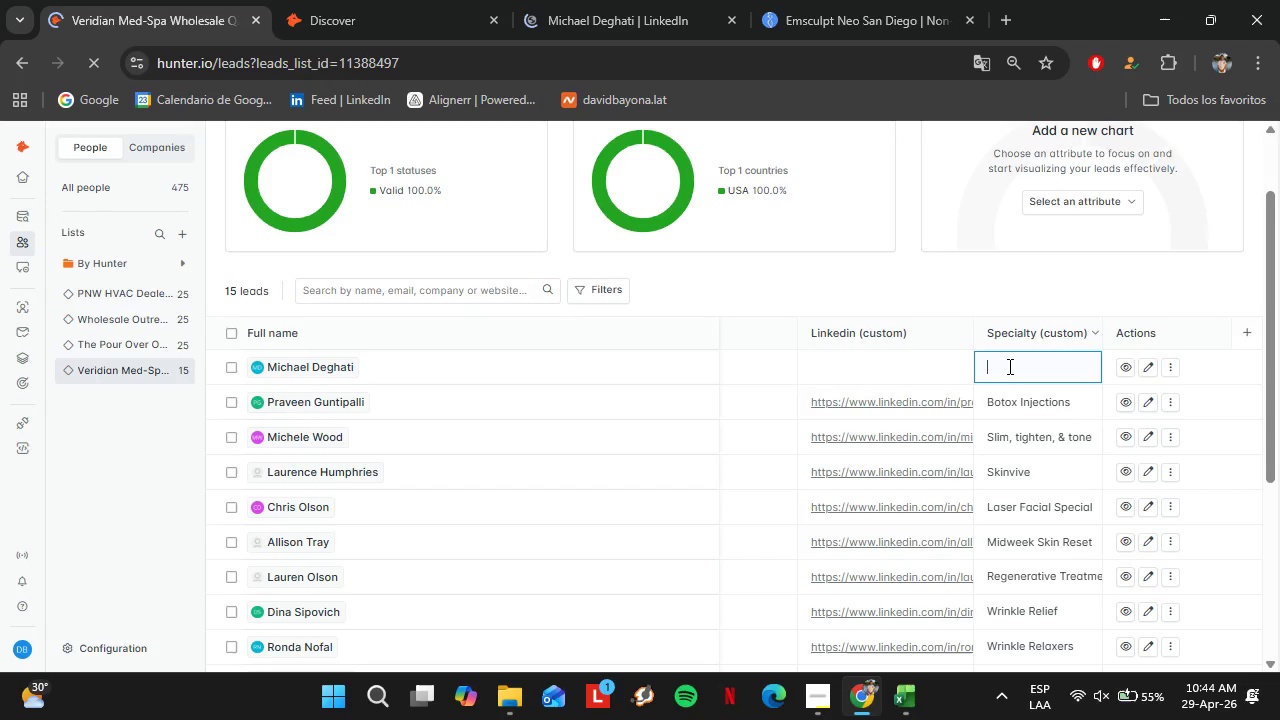 
triple_click([1008, 366])
 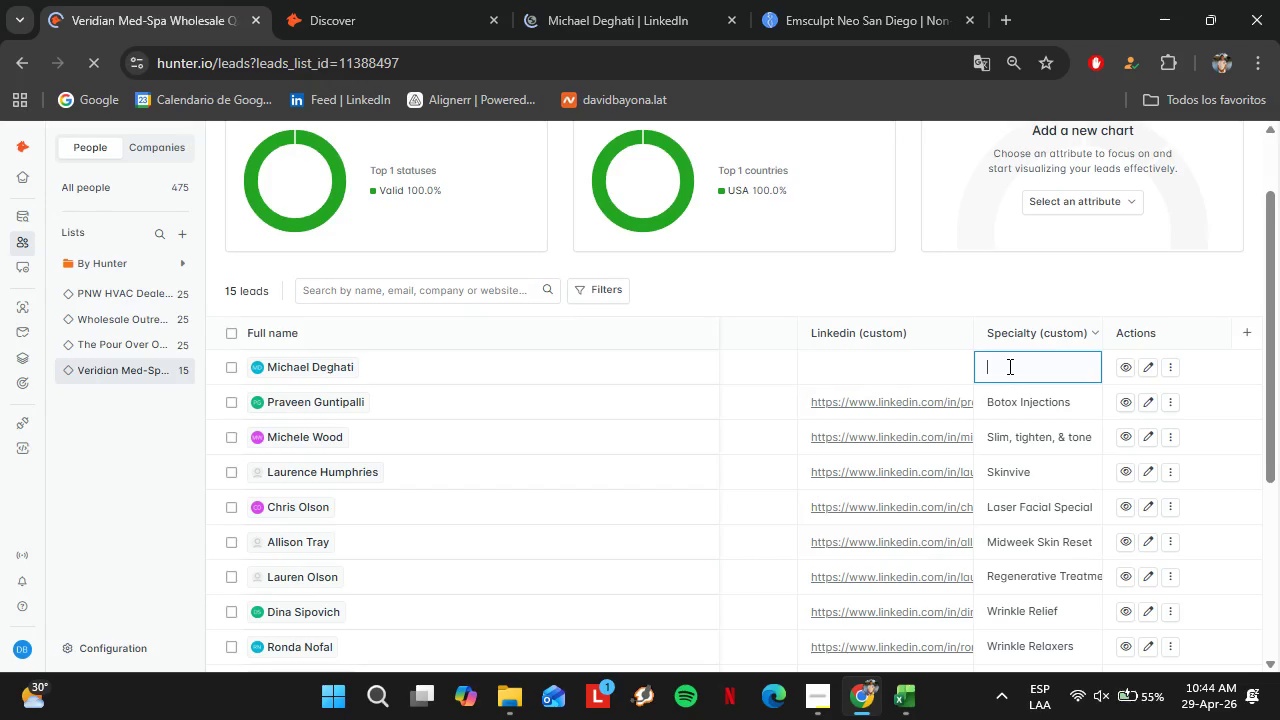 
key(Control+V)
 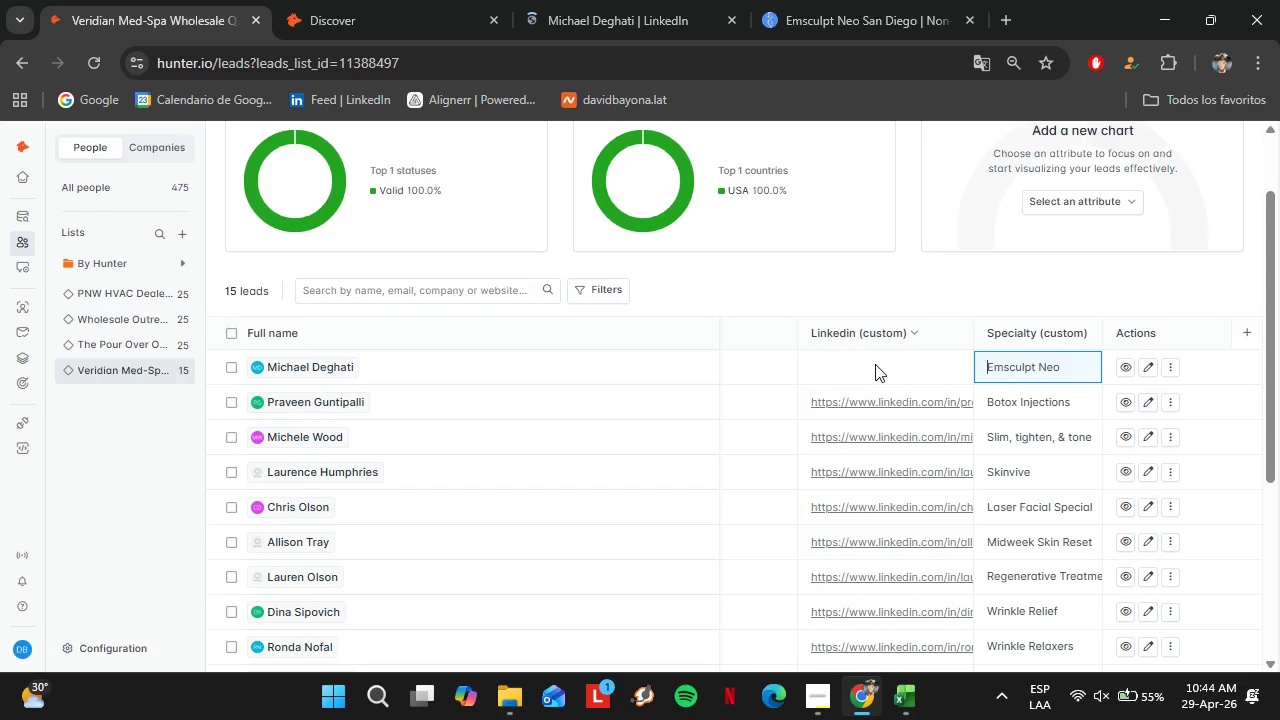 
double_click([875, 364])
 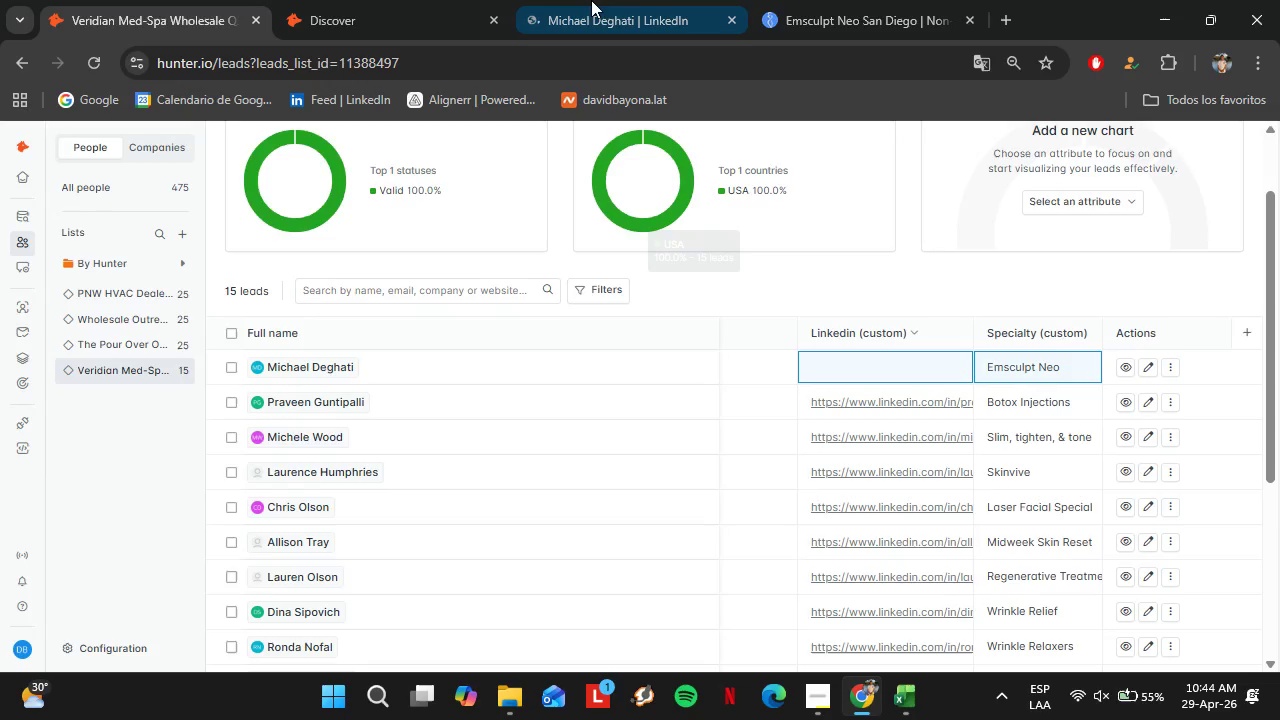 
left_click([591, 0])
 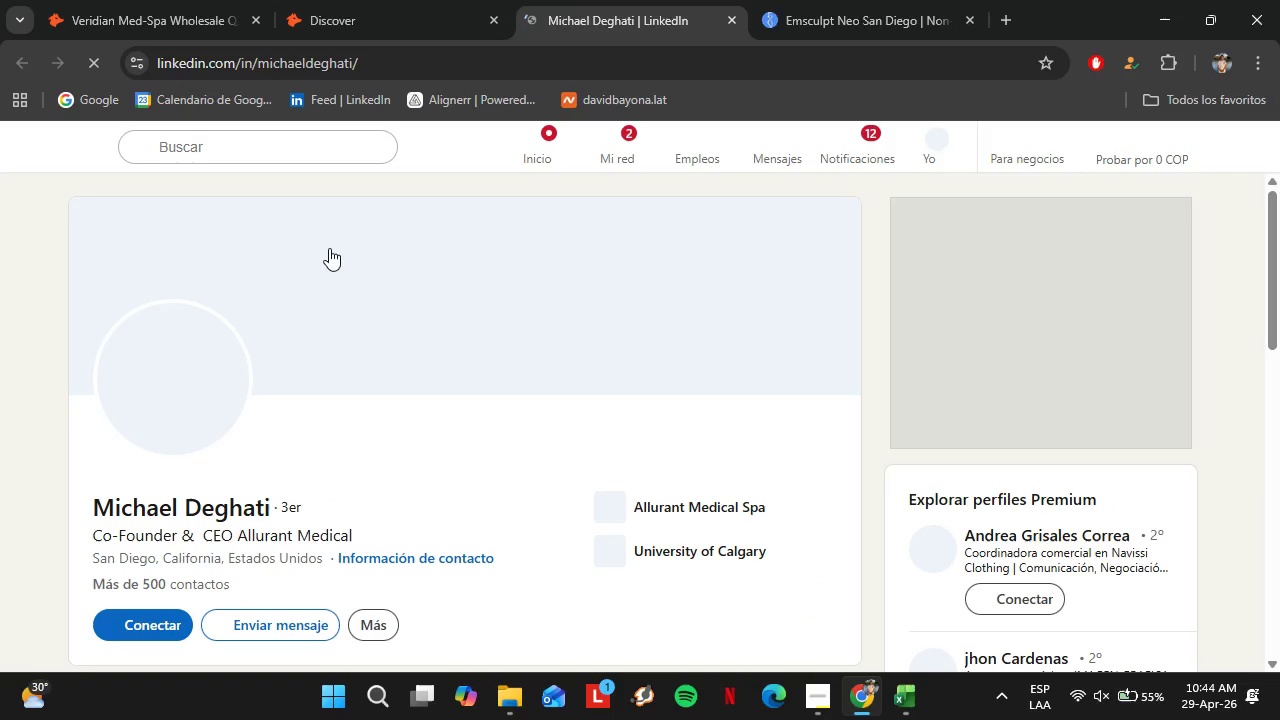 
double_click([288, 72])
 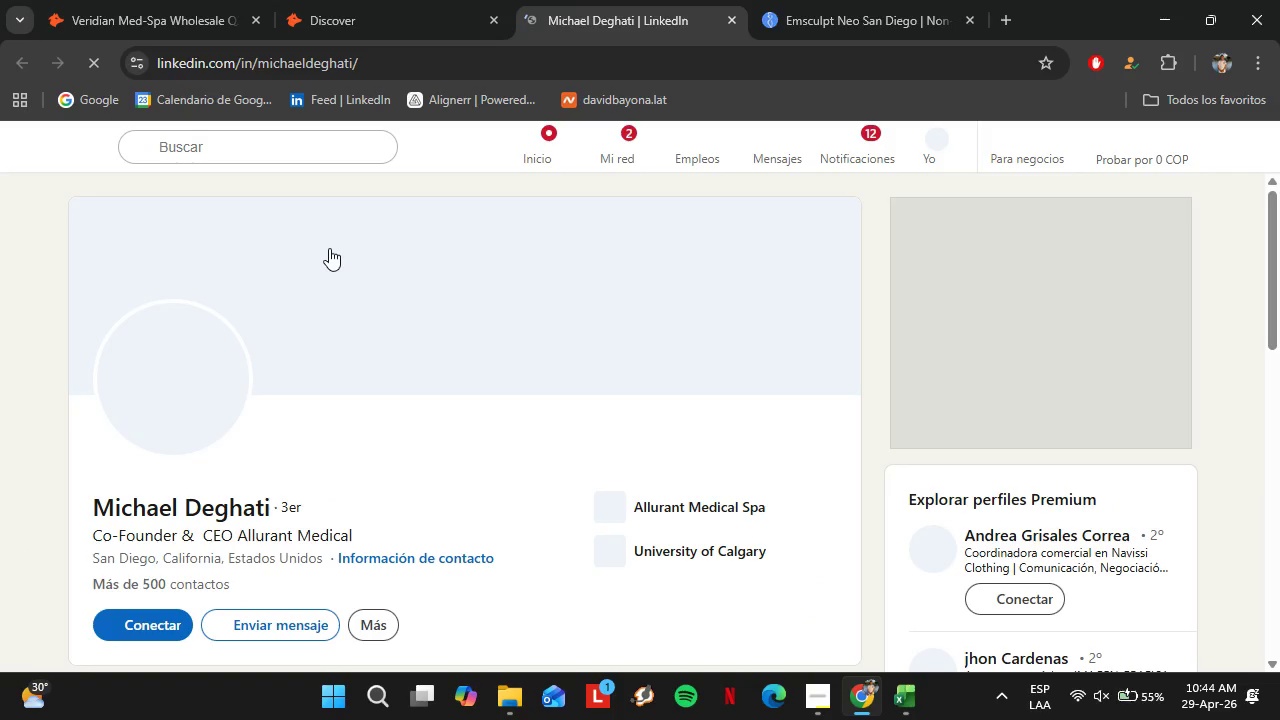 
triple_click([288, 72])
 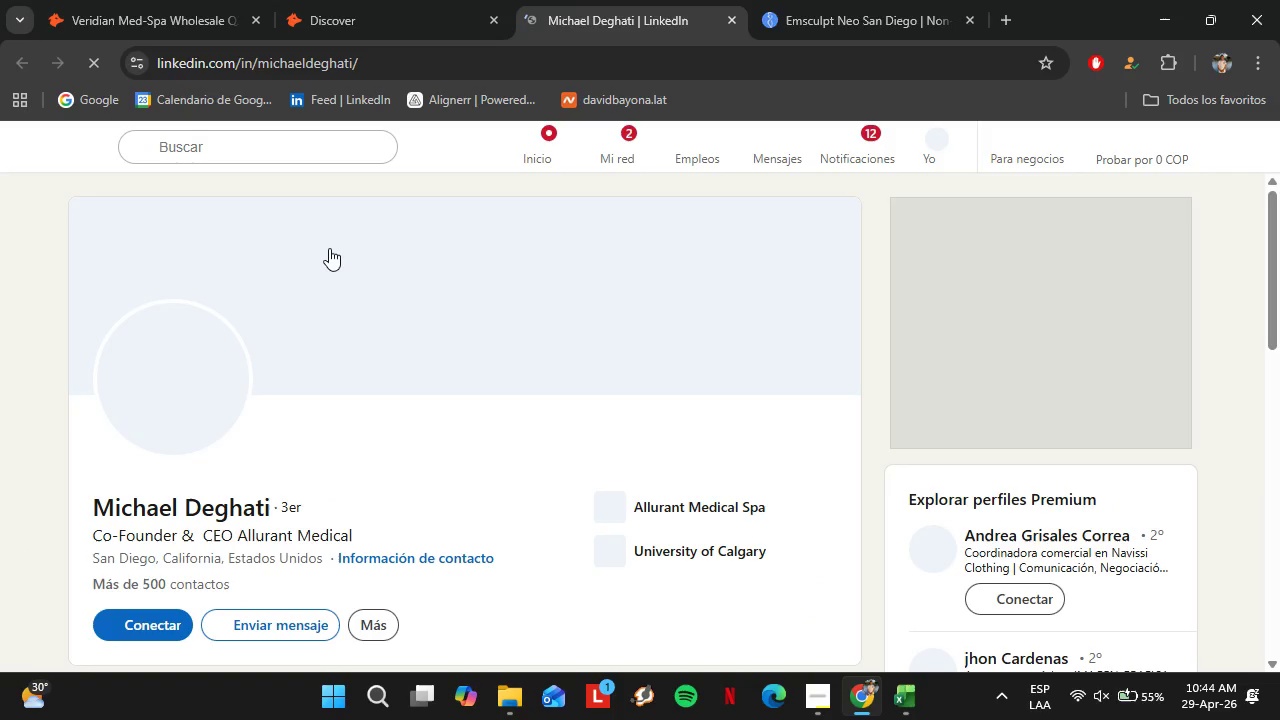 
key(Control+C)
 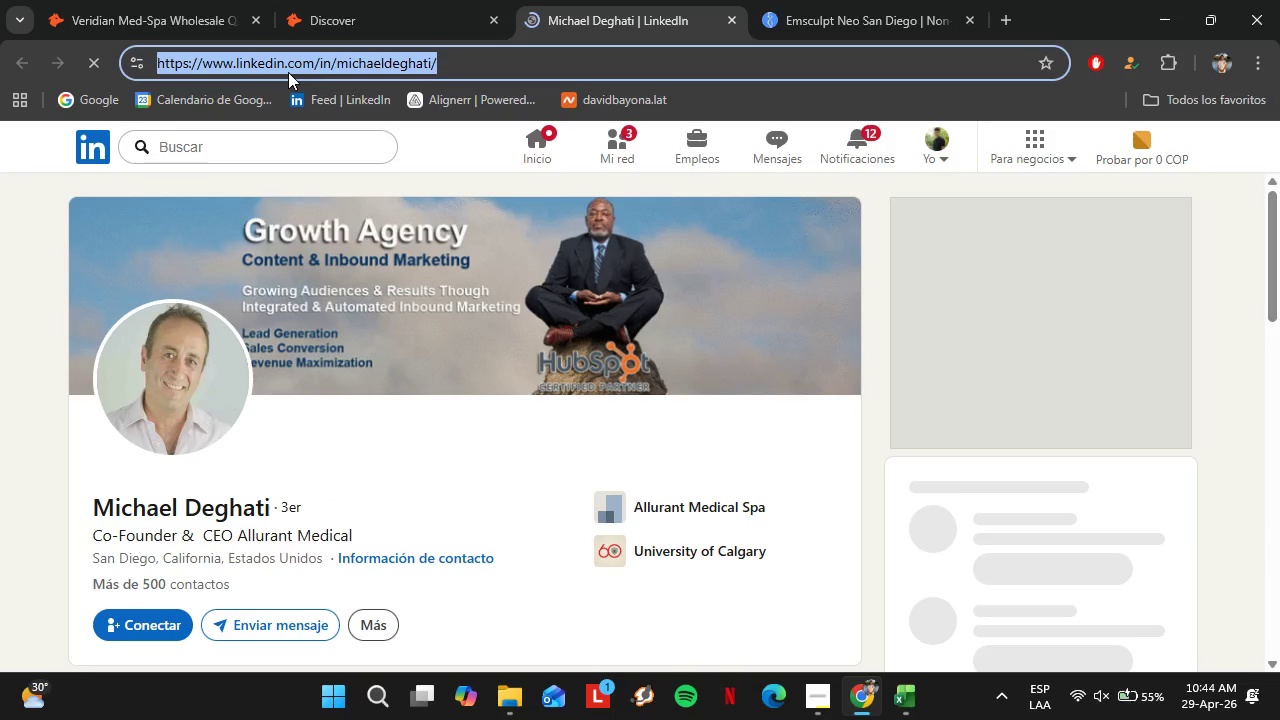 
left_click([164, 0])
 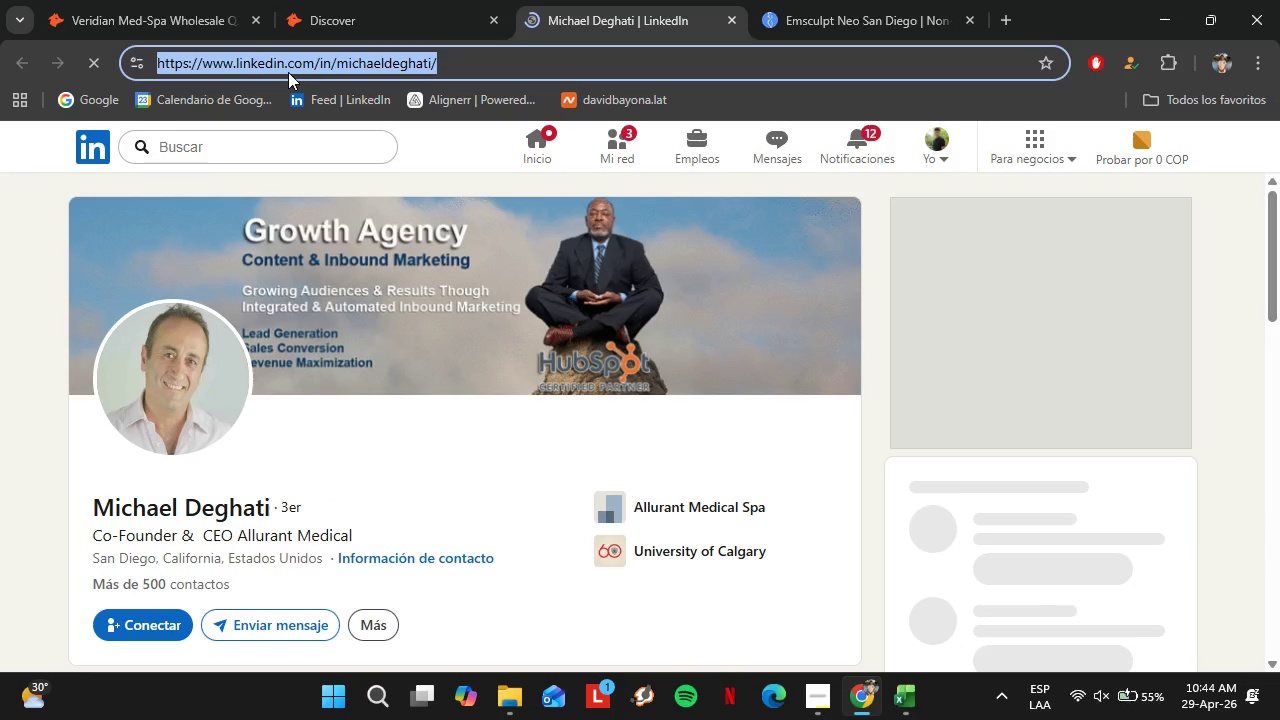 
double_click([858, 361])
 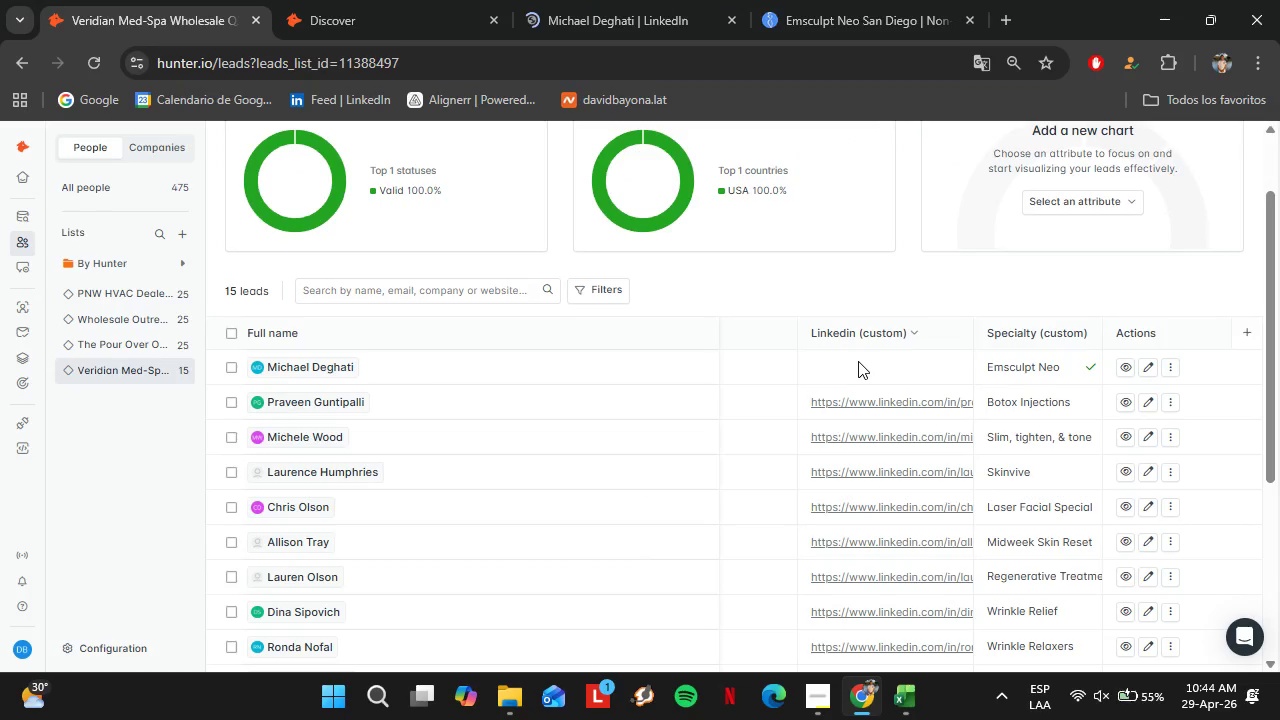 
triple_click([858, 361])
 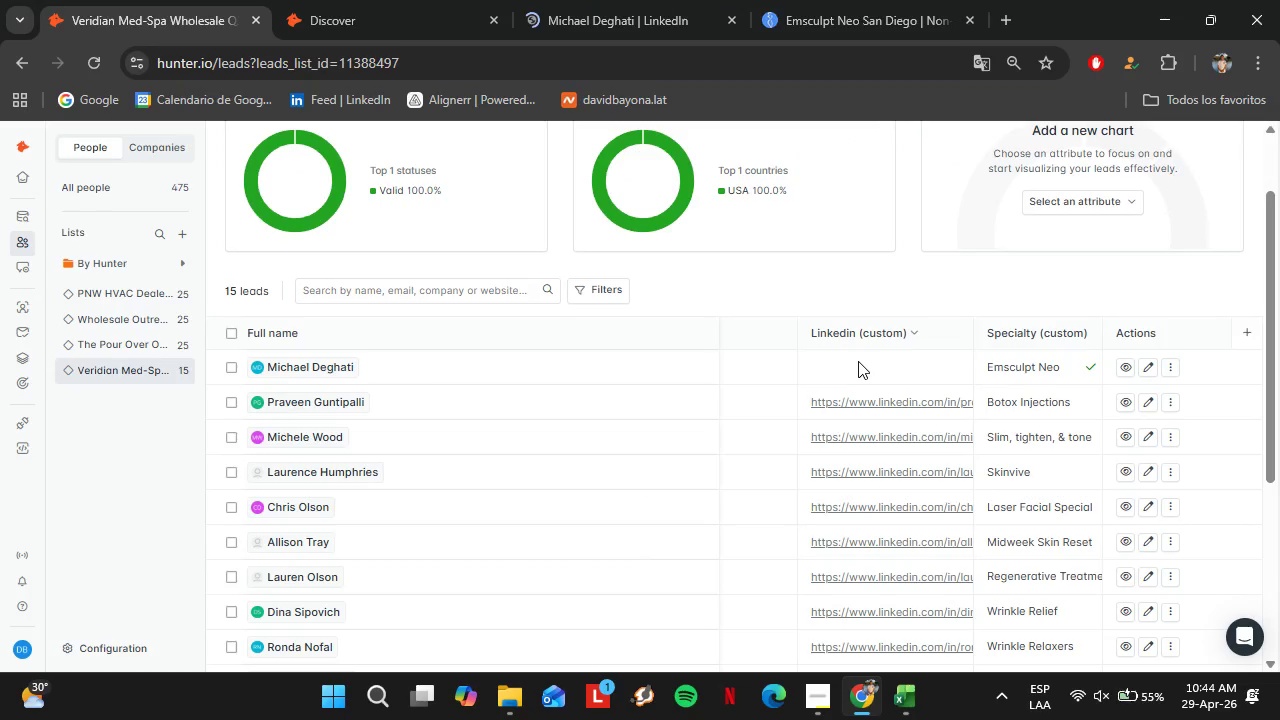 
key(Control+V)
 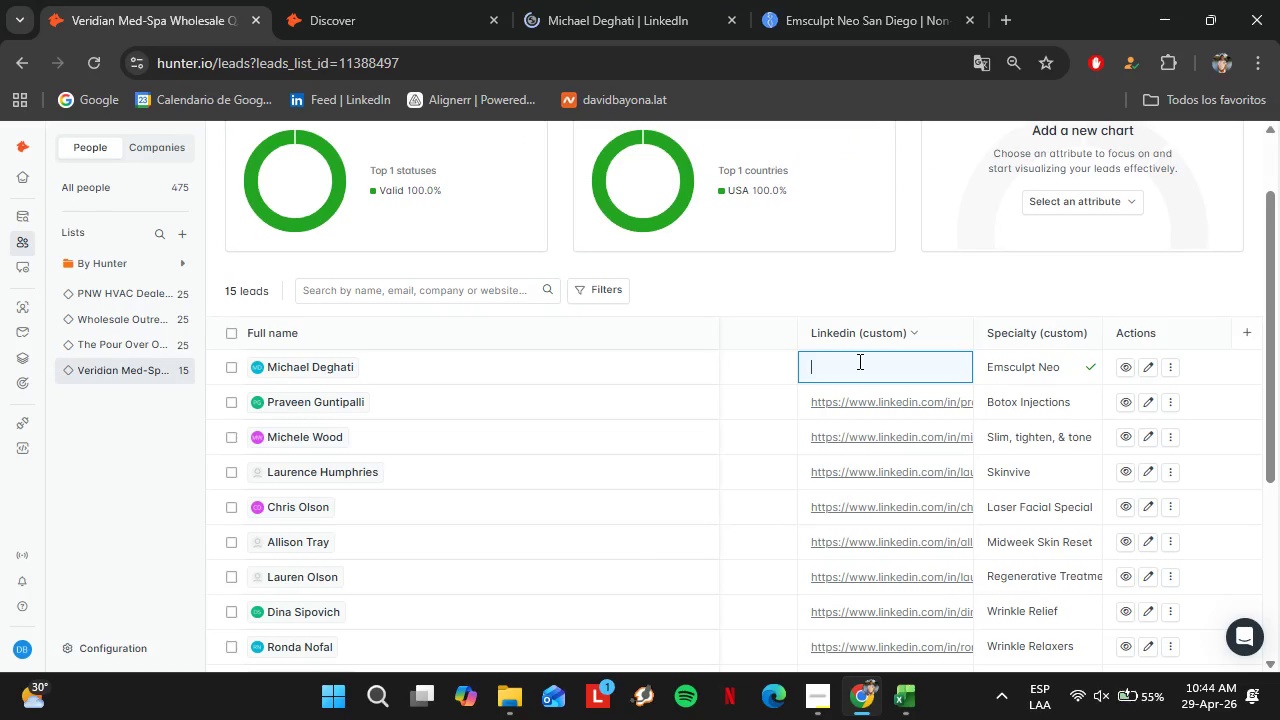 
key(Enter)
 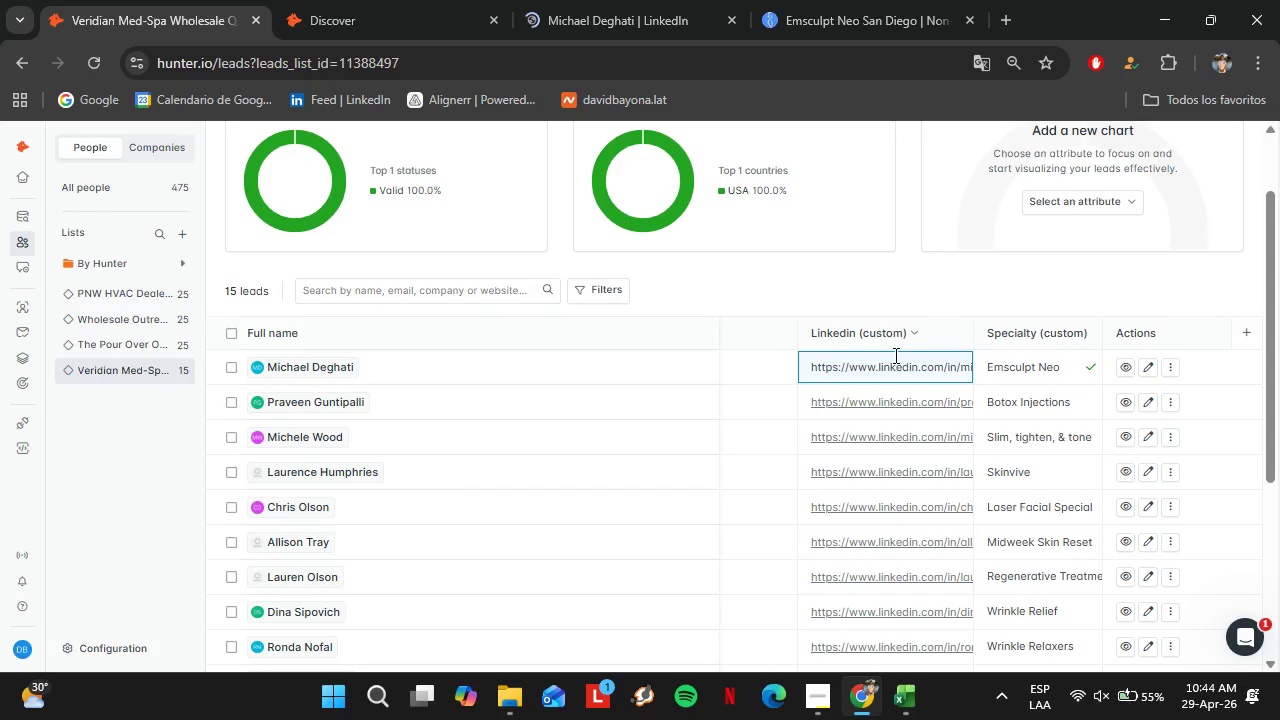 
left_click([838, 277])
 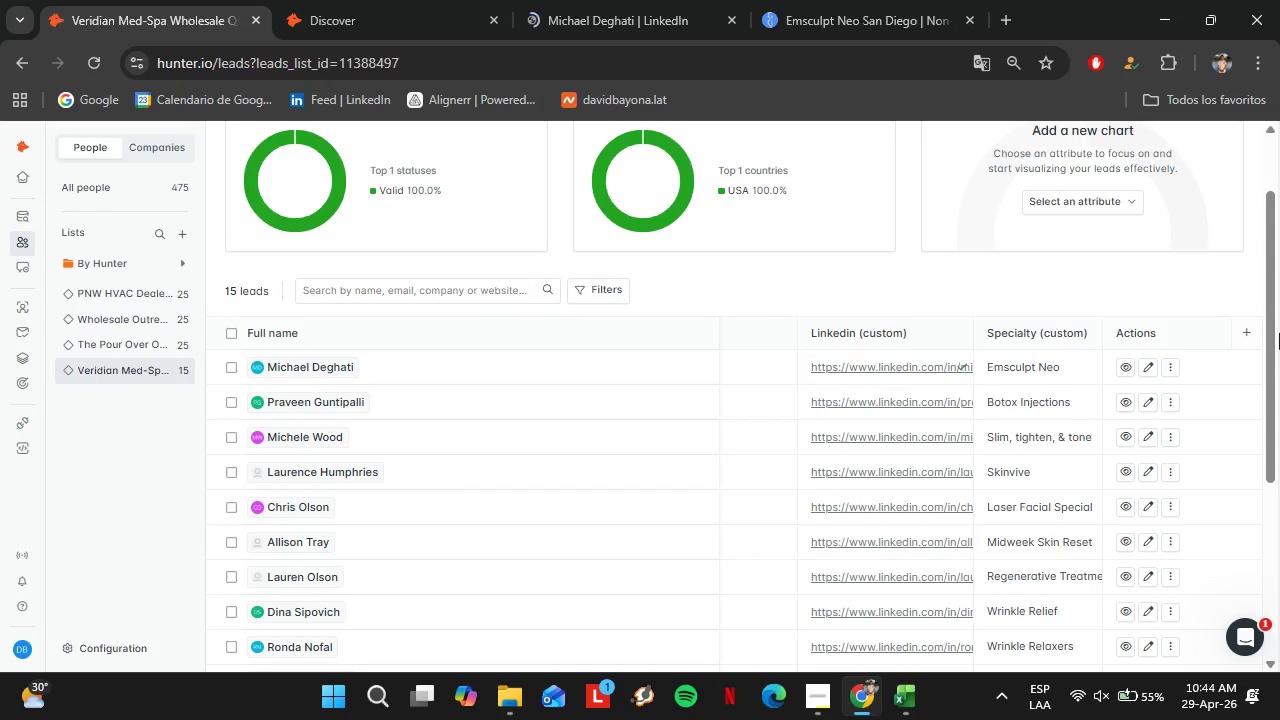 
left_click_drag(start_coordinate=[1271, 354], to_coordinate=[1279, 529])
 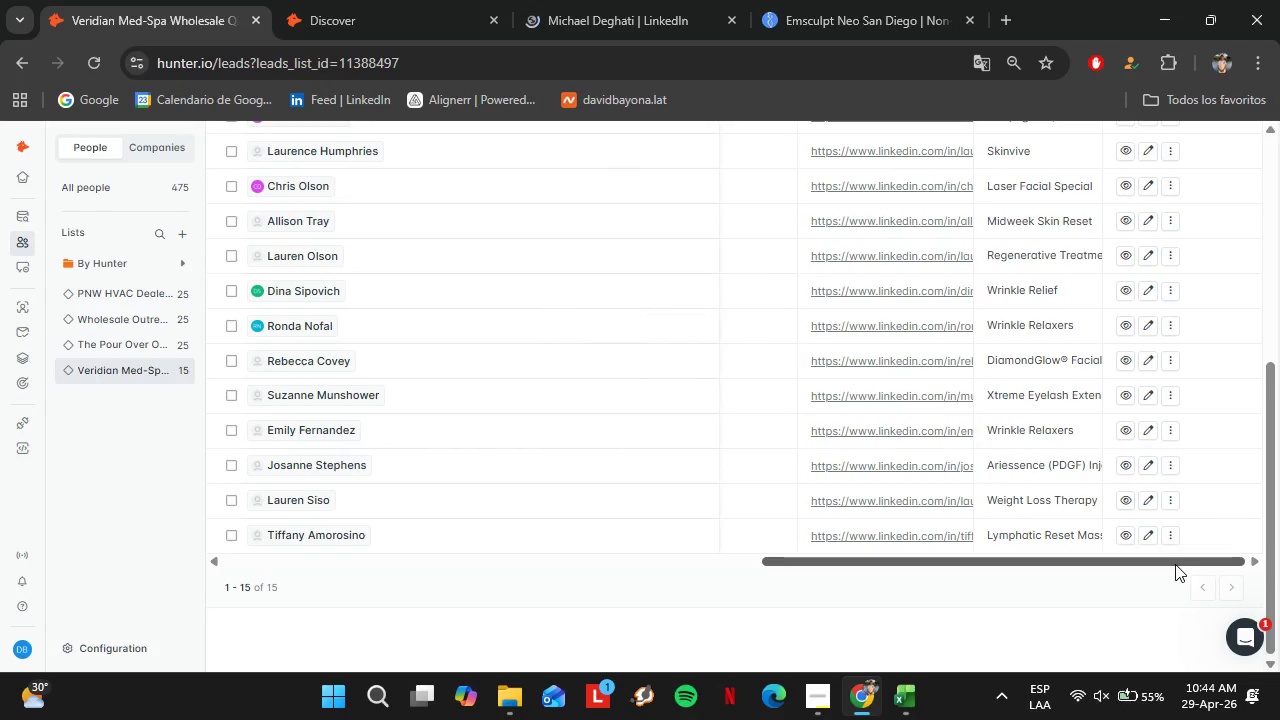 
left_click_drag(start_coordinate=[1175, 564], to_coordinate=[1122, 659])
 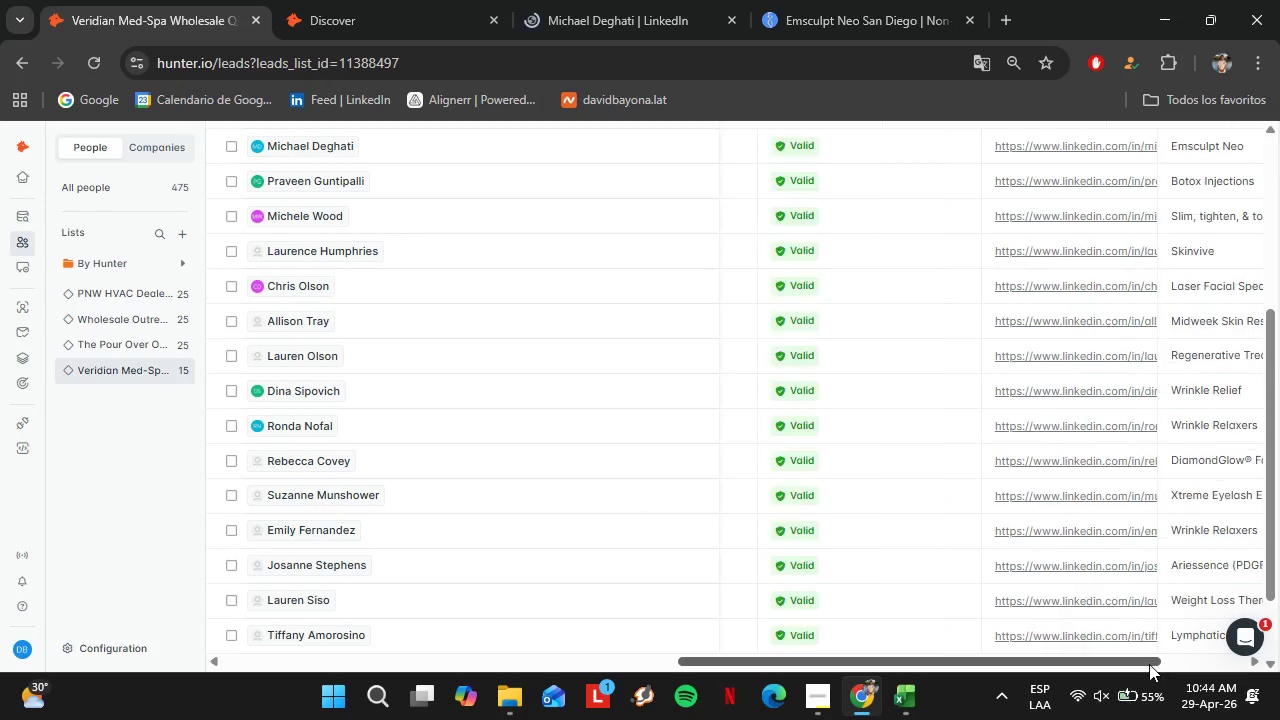 
scroll: coordinate [1034, 553], scroll_direction: up, amount: 1.0
 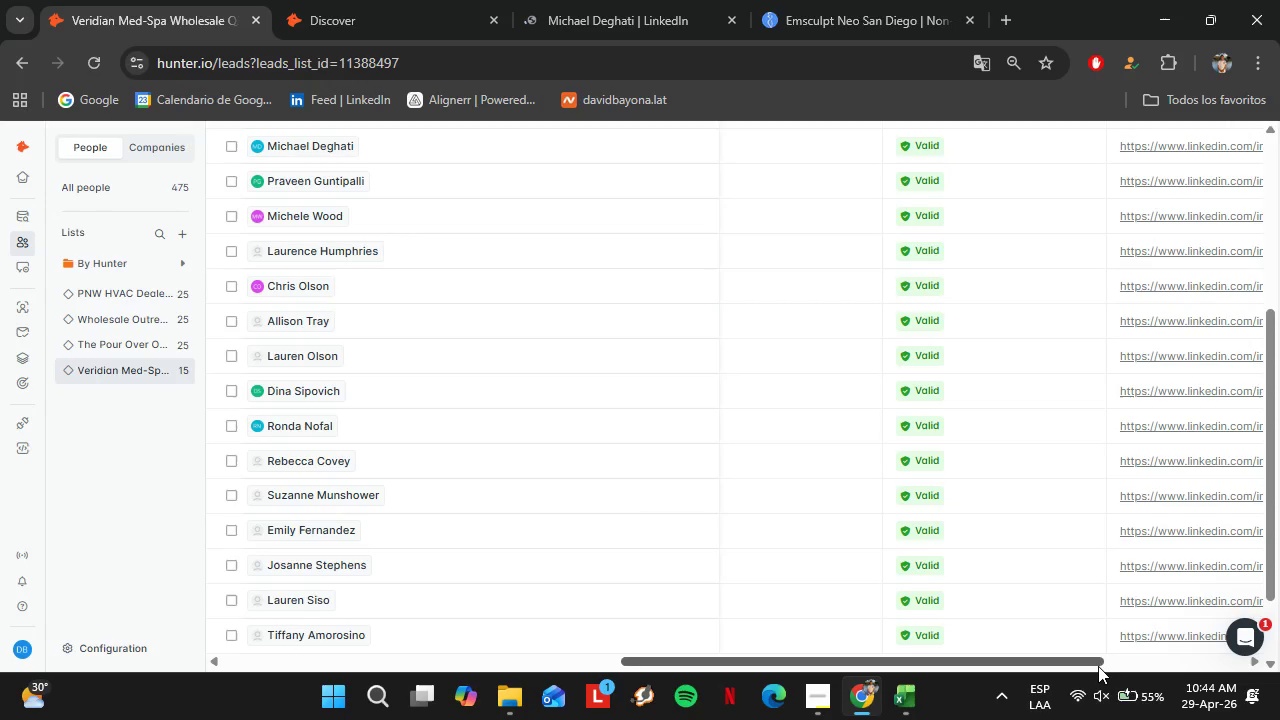 
left_click_drag(start_coordinate=[1091, 667], to_coordinate=[1160, 677])
 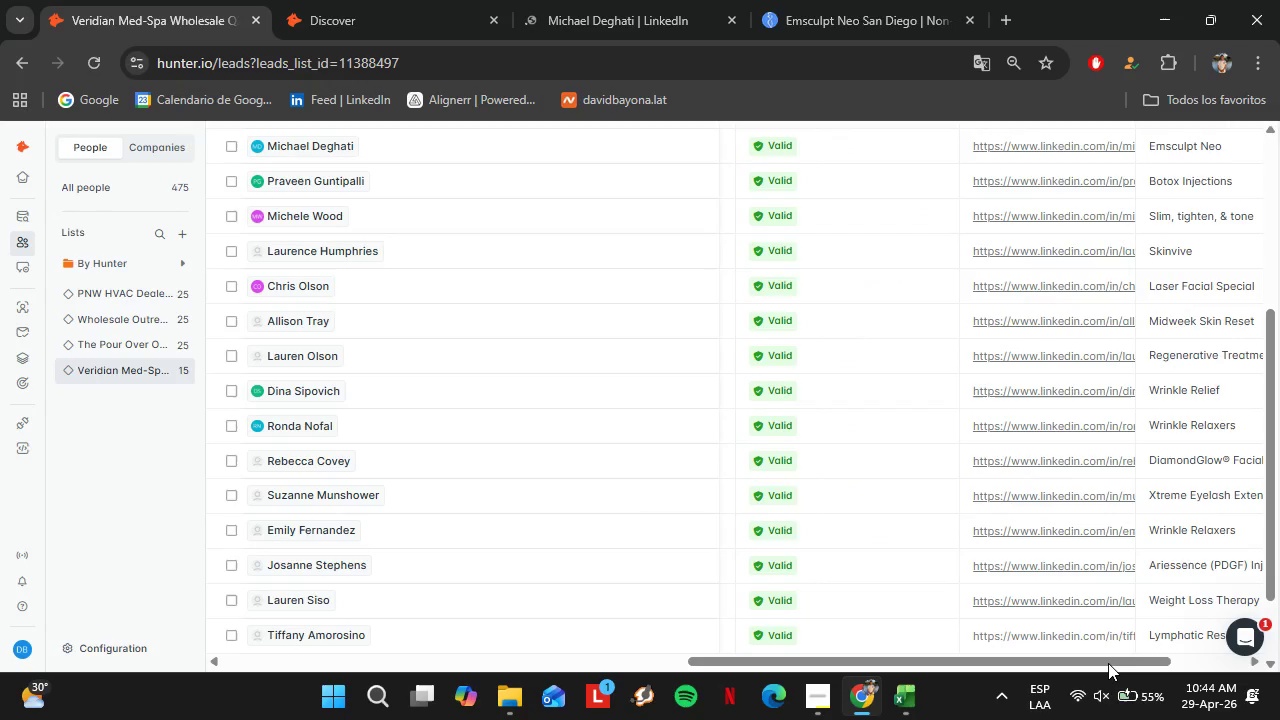 
scroll: coordinate [996, 553], scroll_direction: up, amount: 2.0
 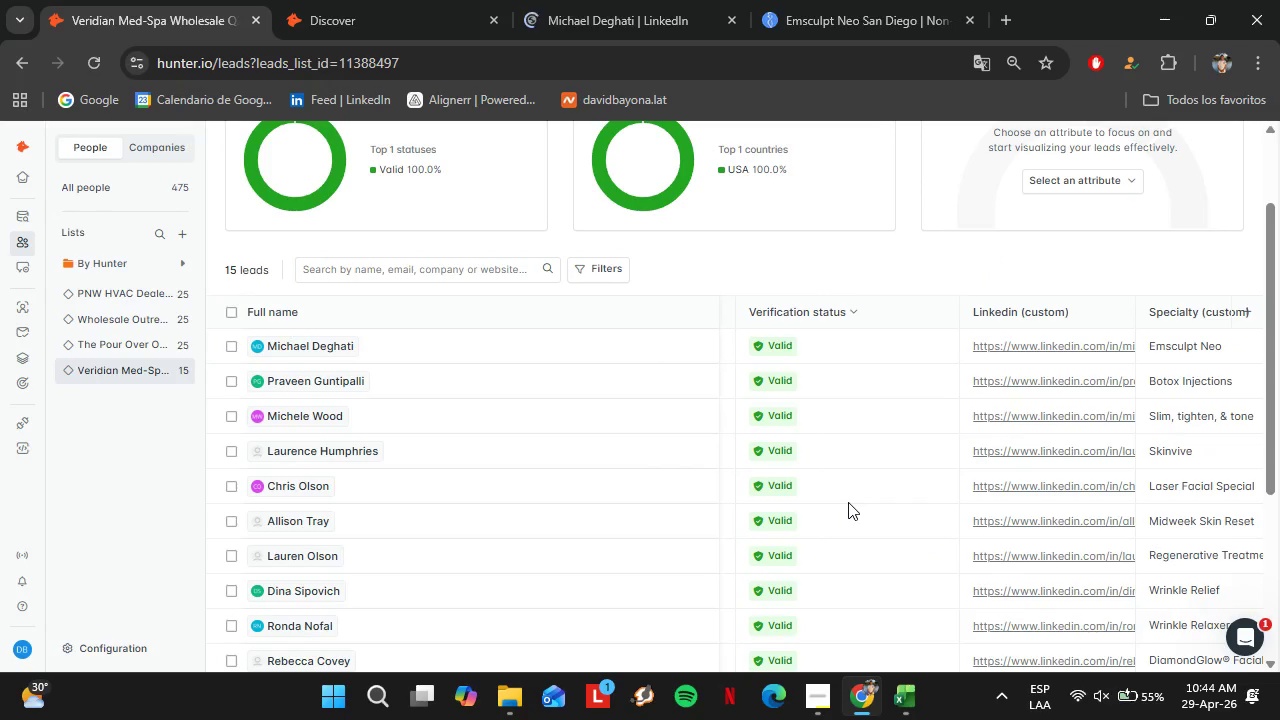 
scroll: coordinate [882, 546], scroll_direction: down, amount: 4.0
 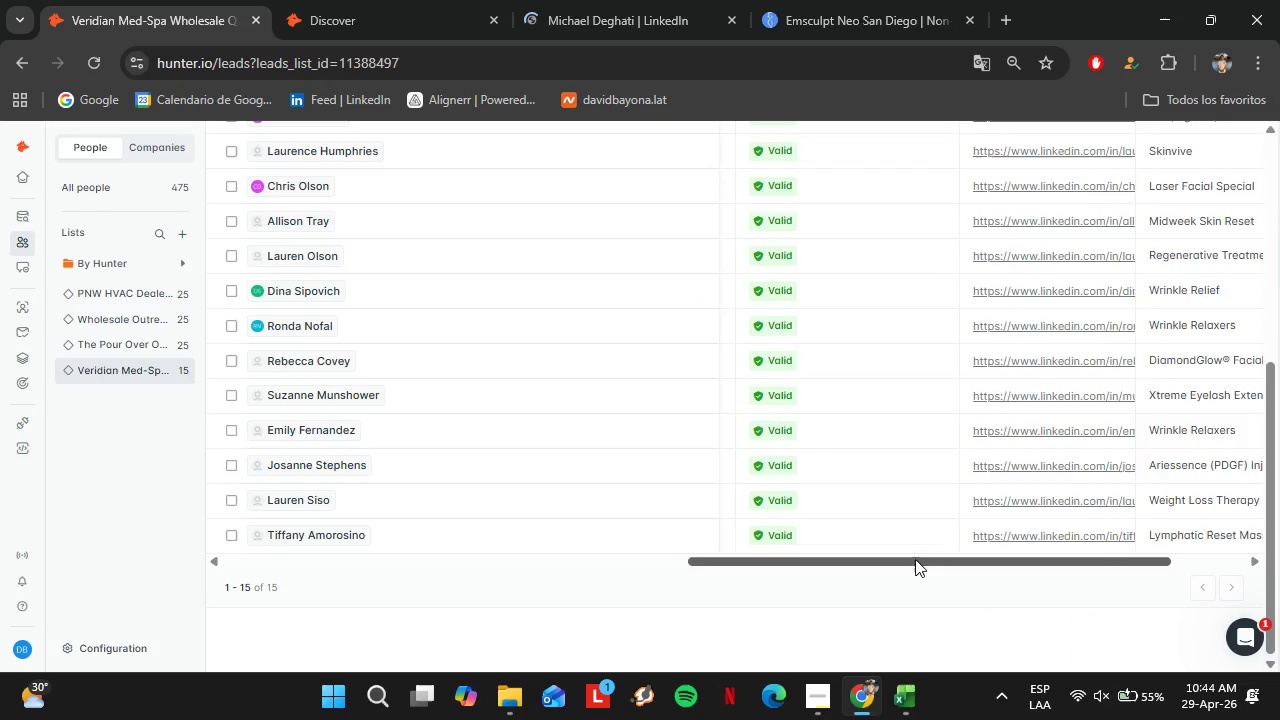 
left_click_drag(start_coordinate=[915, 559], to_coordinate=[755, 532])
 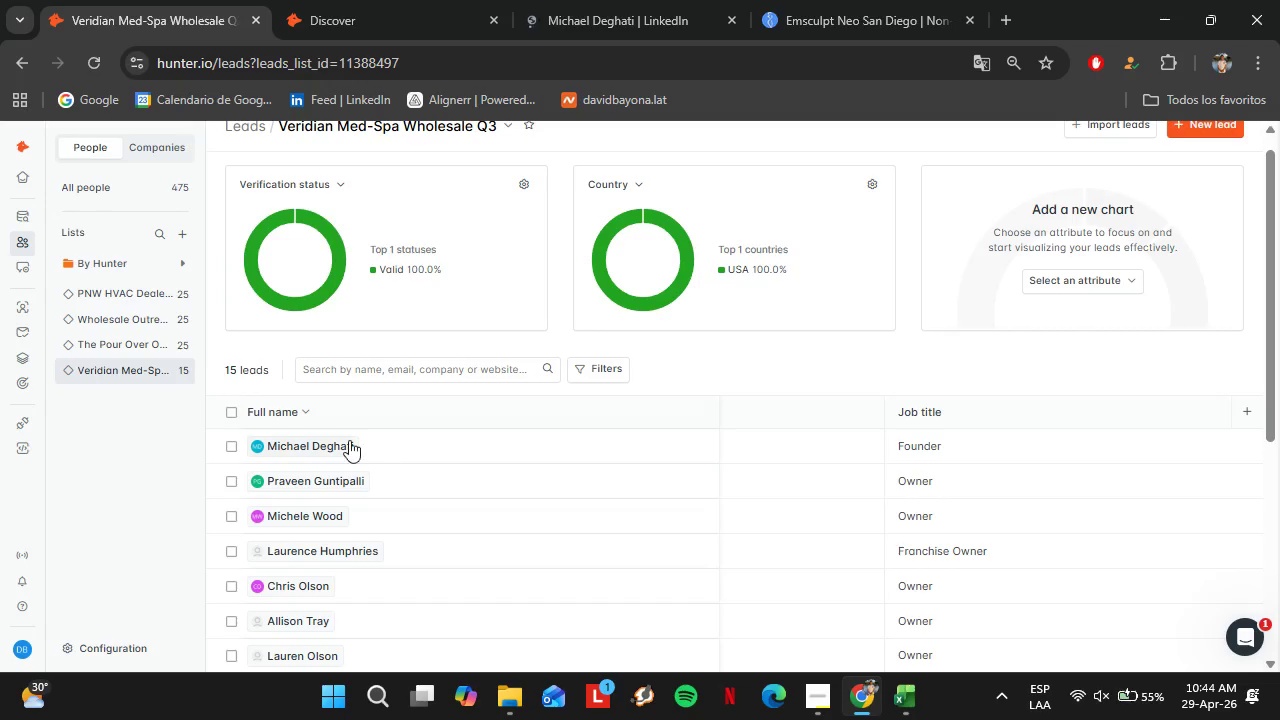 
scroll: coordinate [665, 532], scroll_direction: up, amount: 4.0
 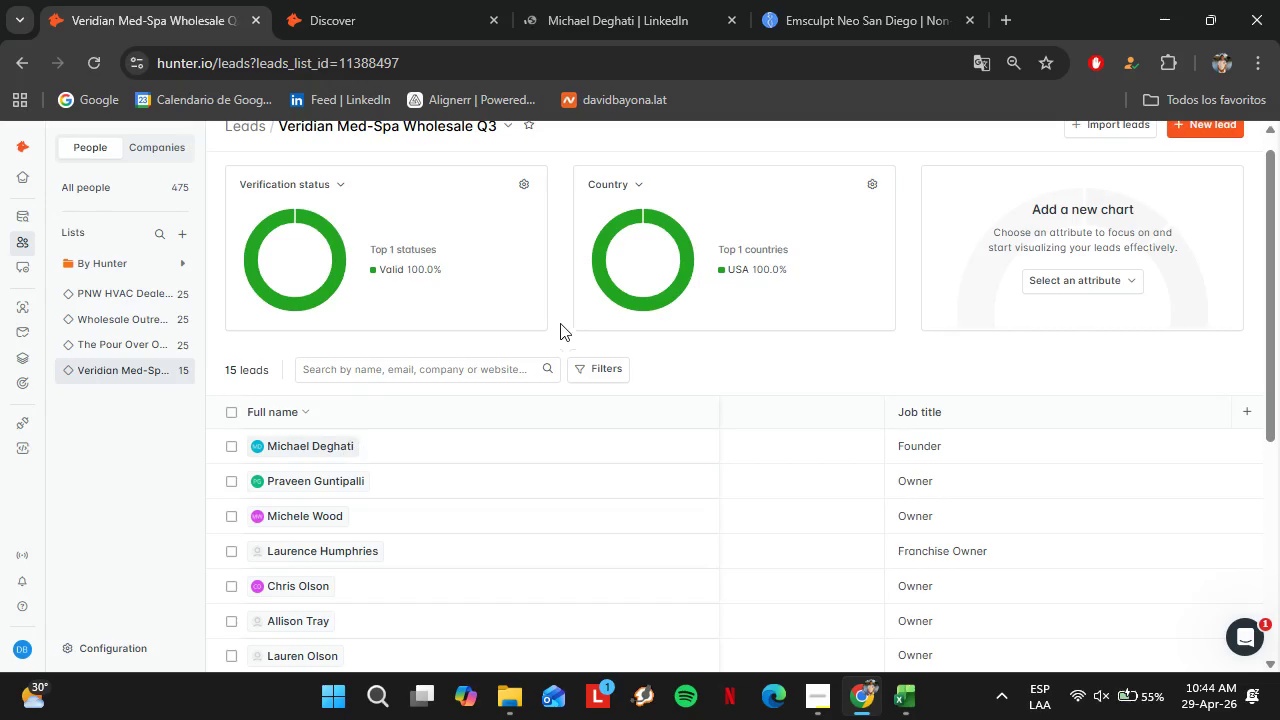 
left_click([436, 0])
 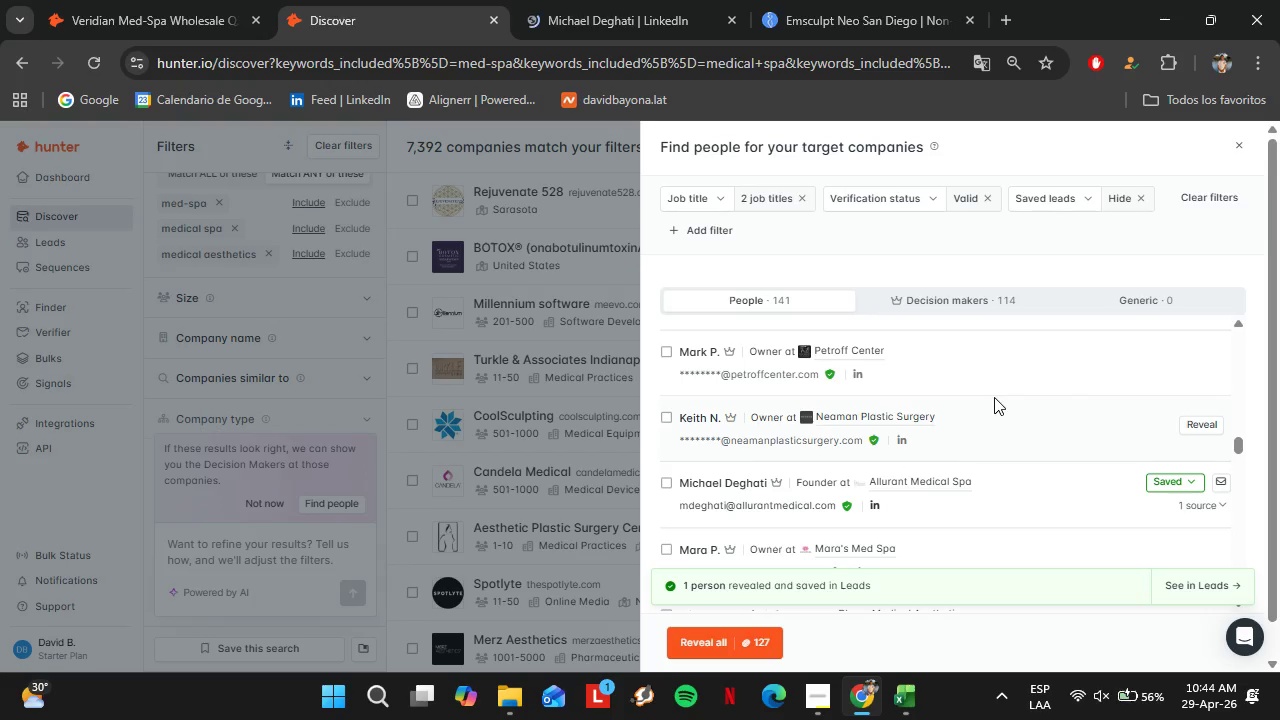 
scroll: coordinate [994, 397], scroll_direction: down, amount: 2.0
 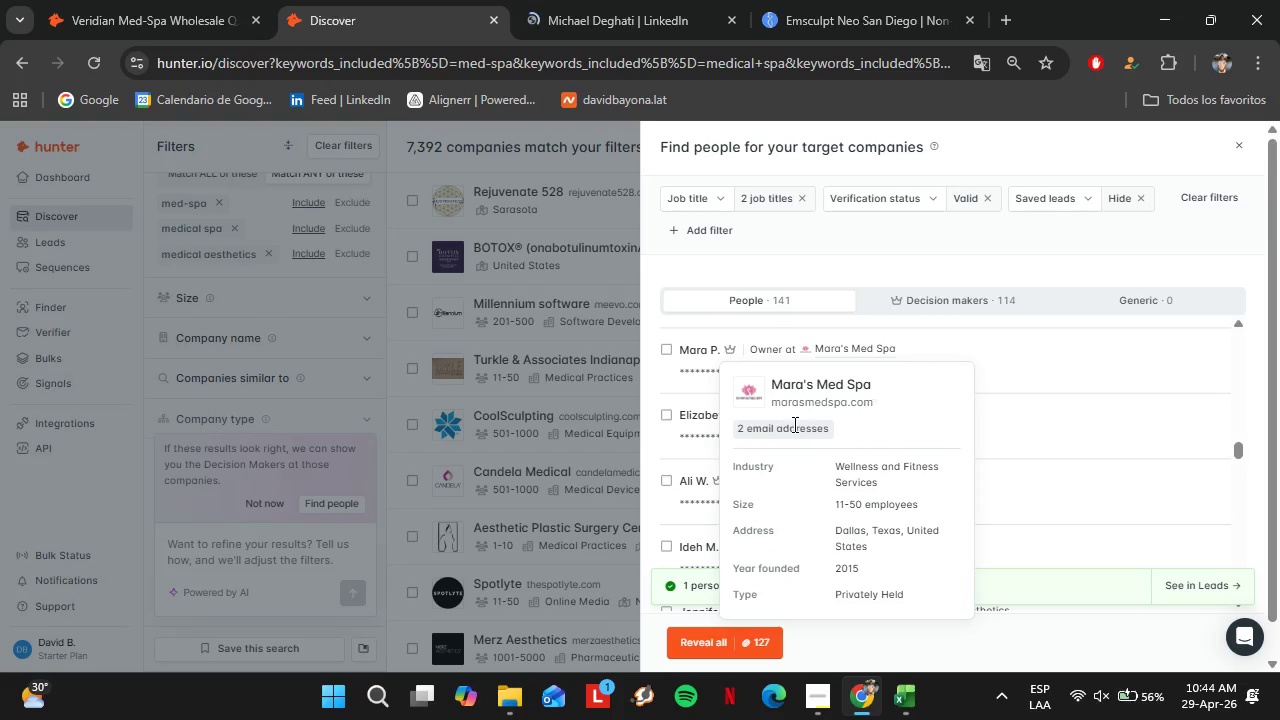 
left_click([810, 397])
 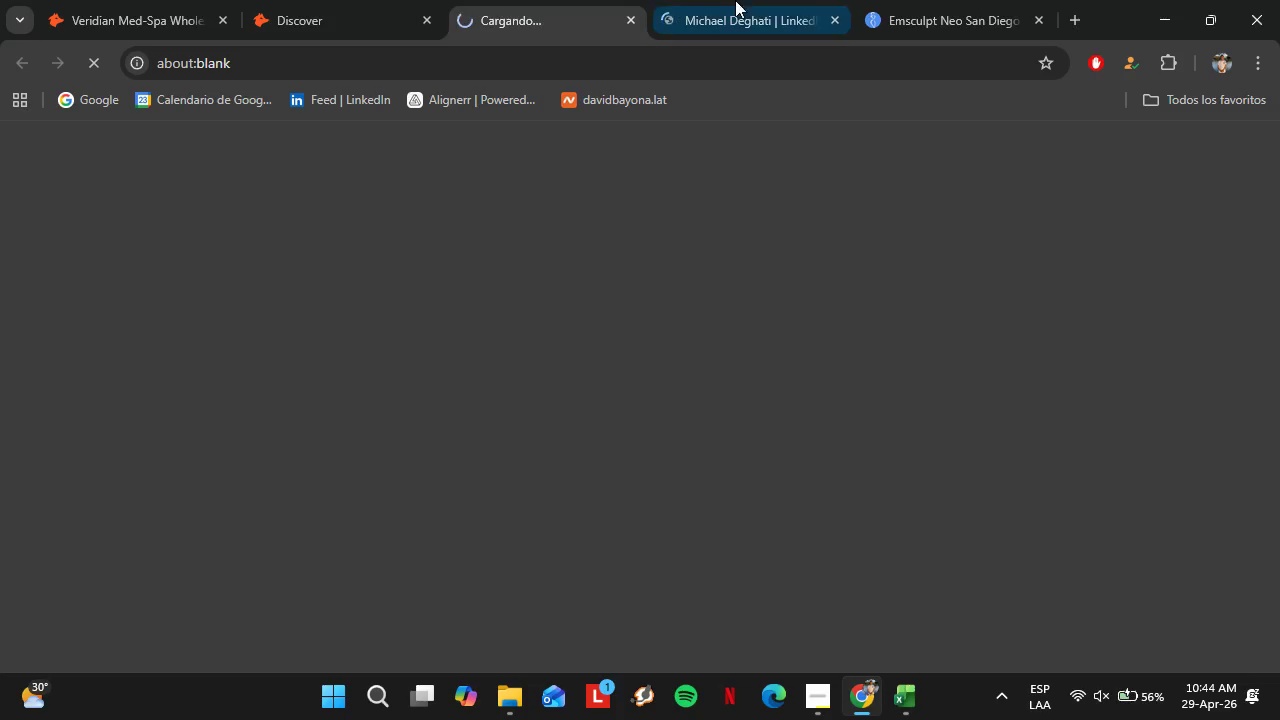 
left_click([737, 0])
 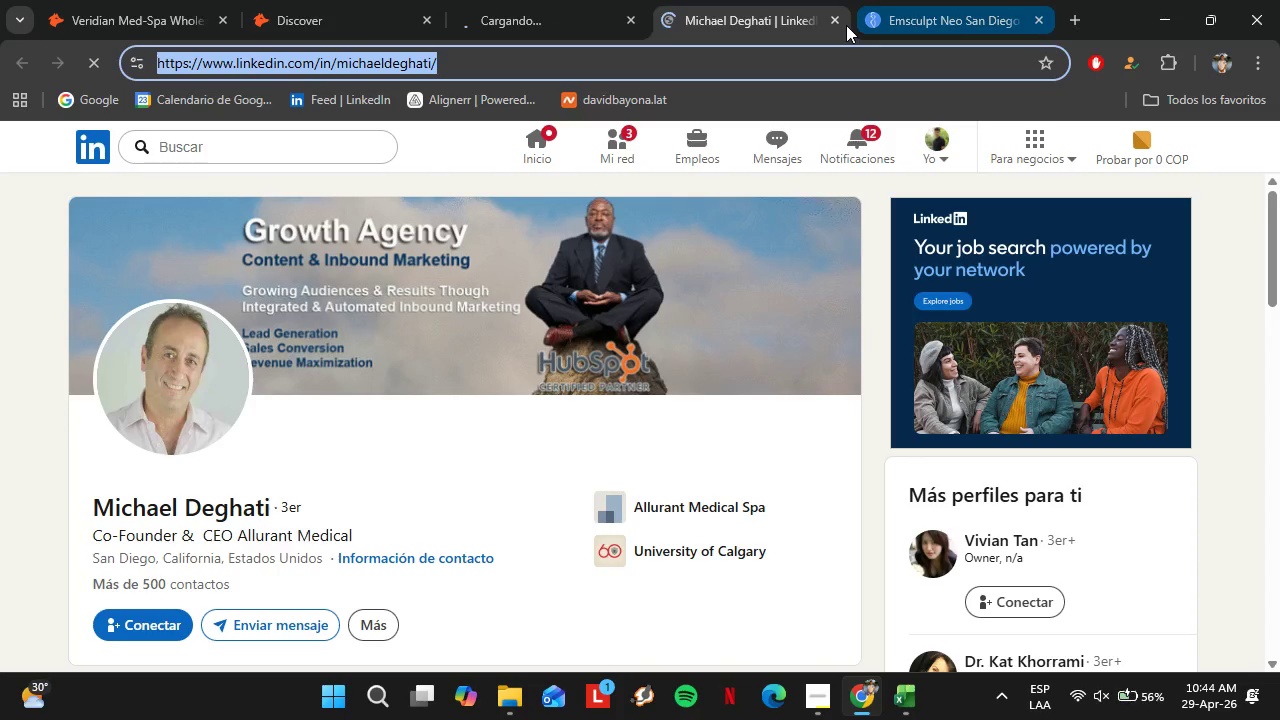 
left_click([837, 25])
 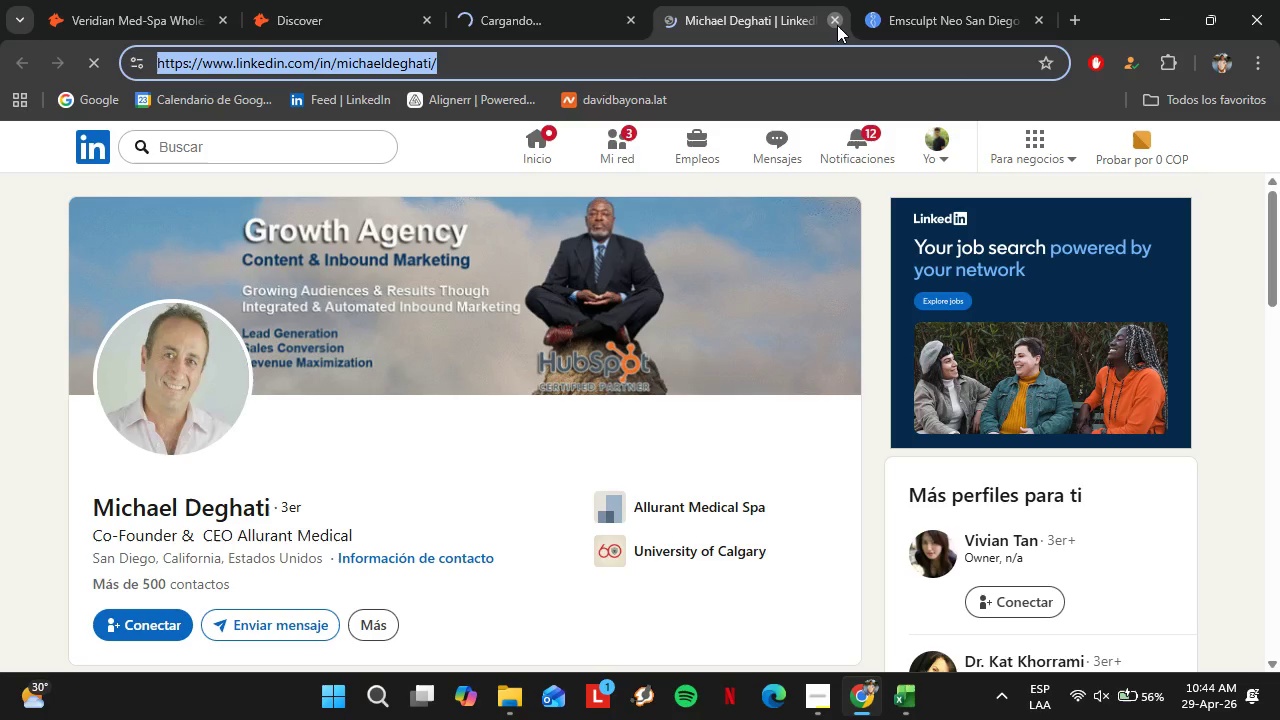 
left_click([848, 21])
 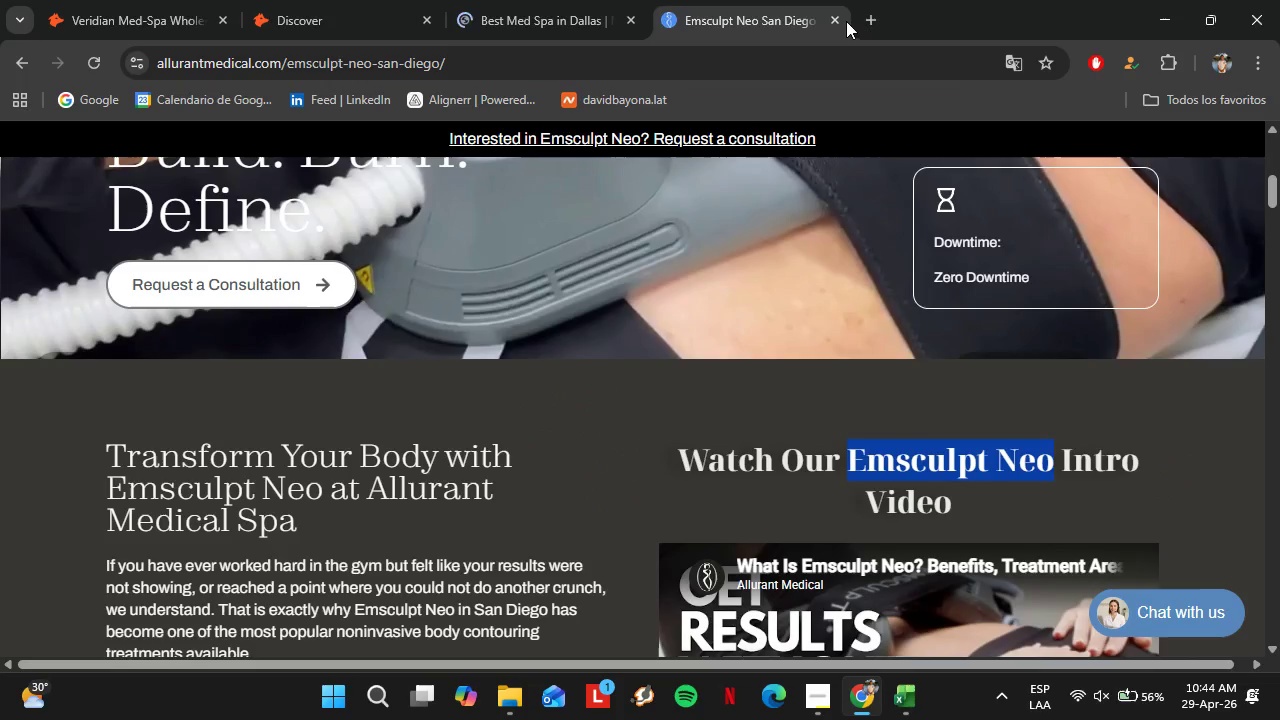 
left_click([841, 22])
 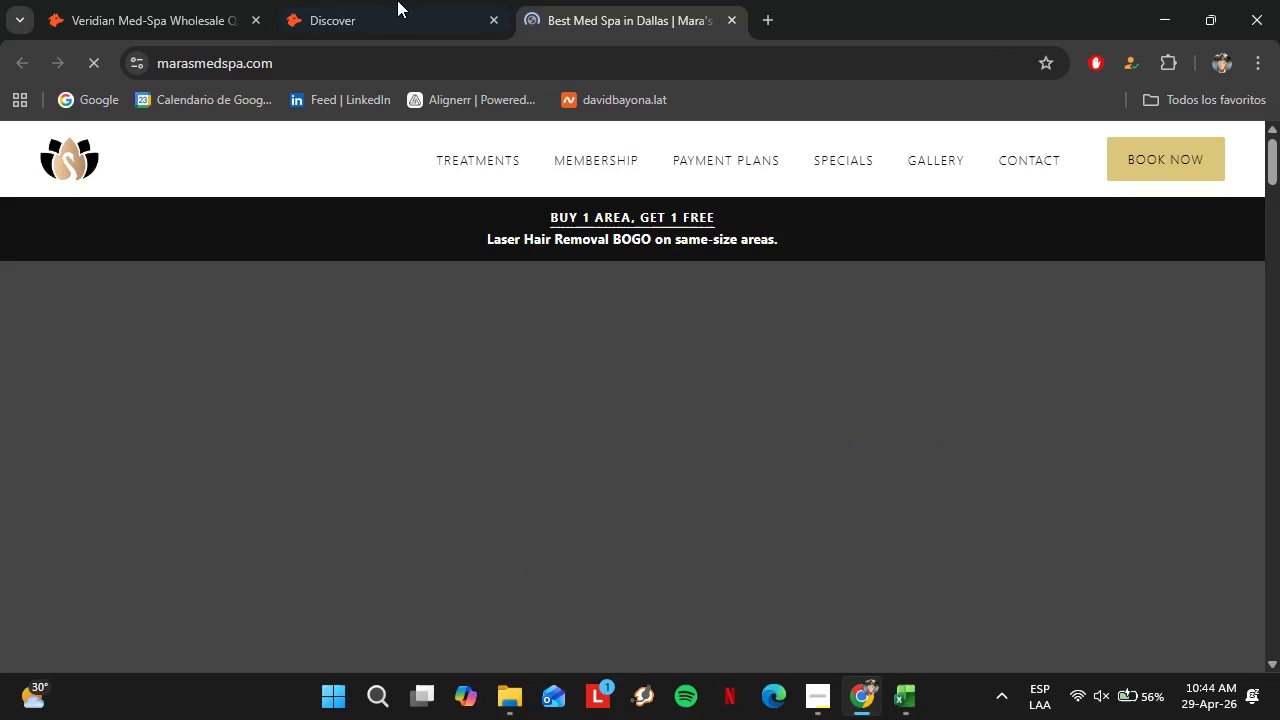 
left_click([400, 0])
 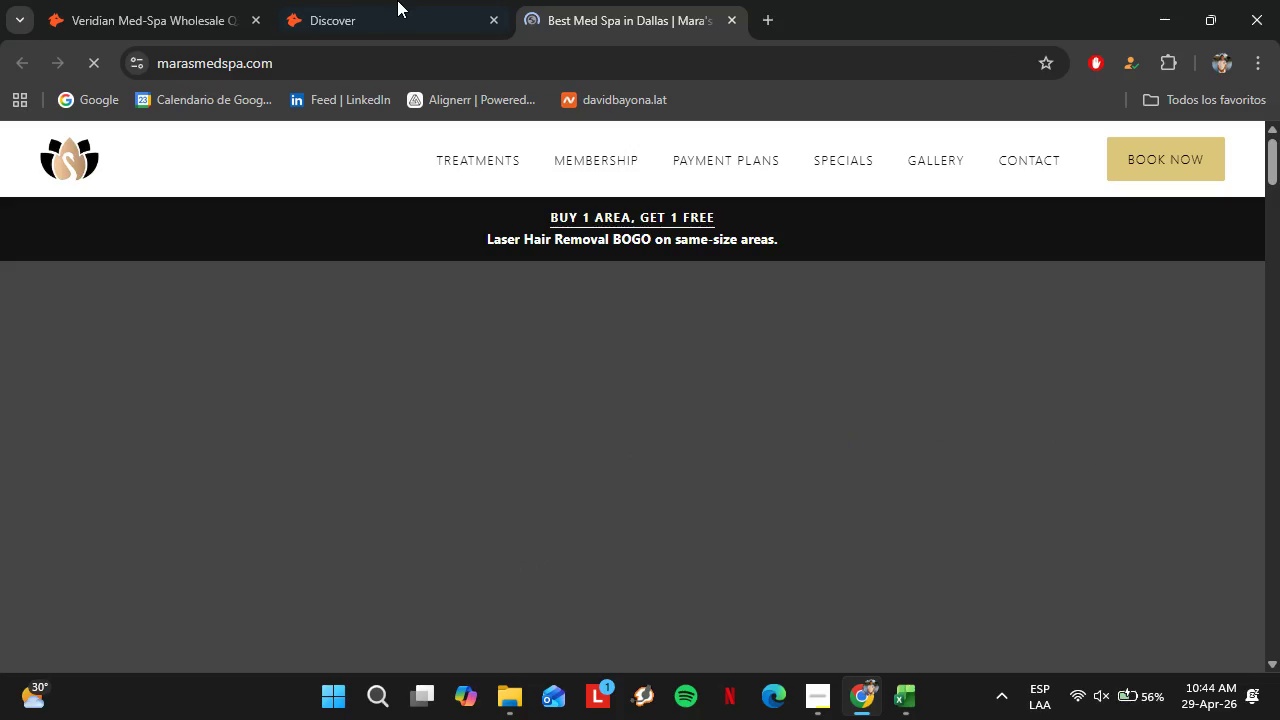 
left_click([656, 0])
 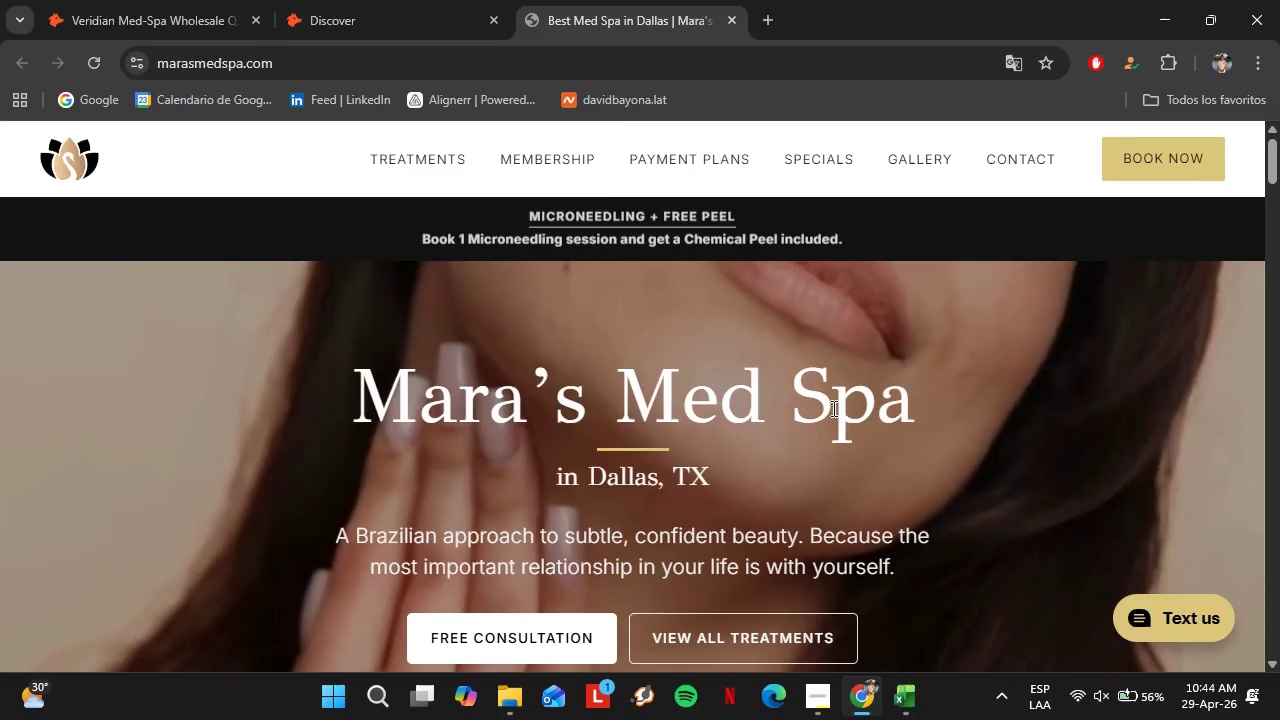 
scroll: coordinate [720, 464], scroll_direction: down, amount: 1.0
 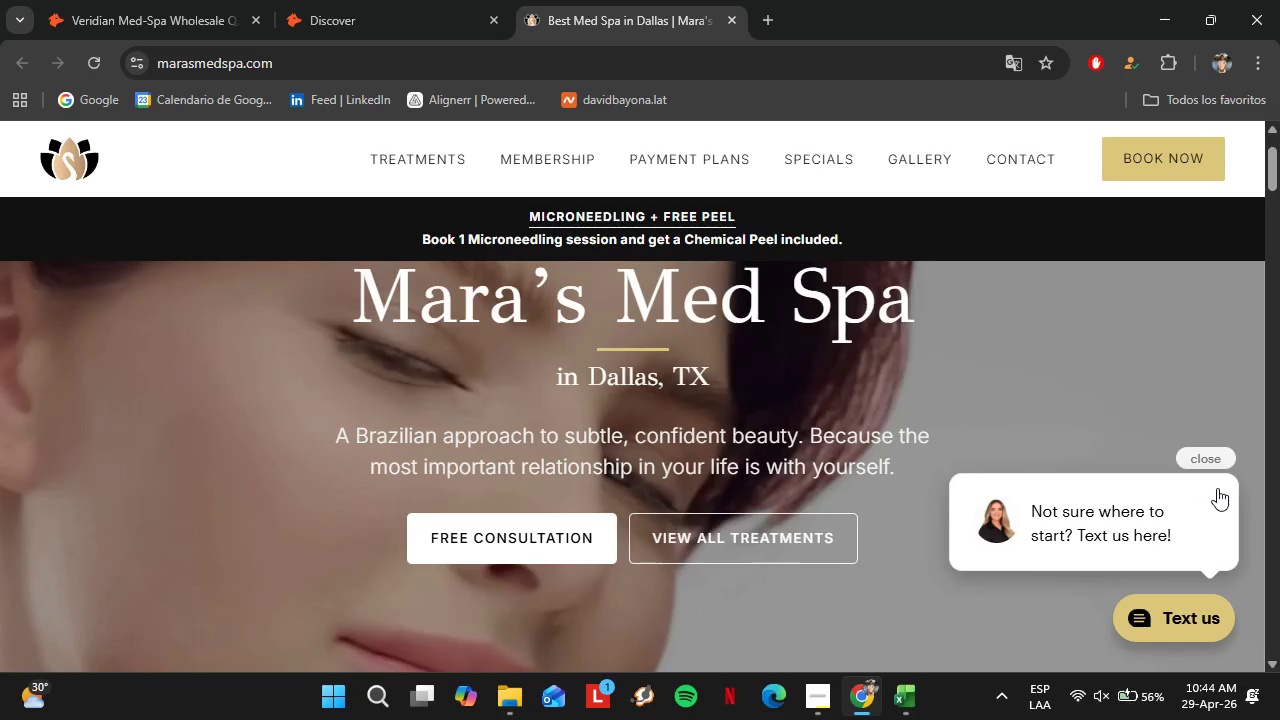 
left_click([1210, 457])
 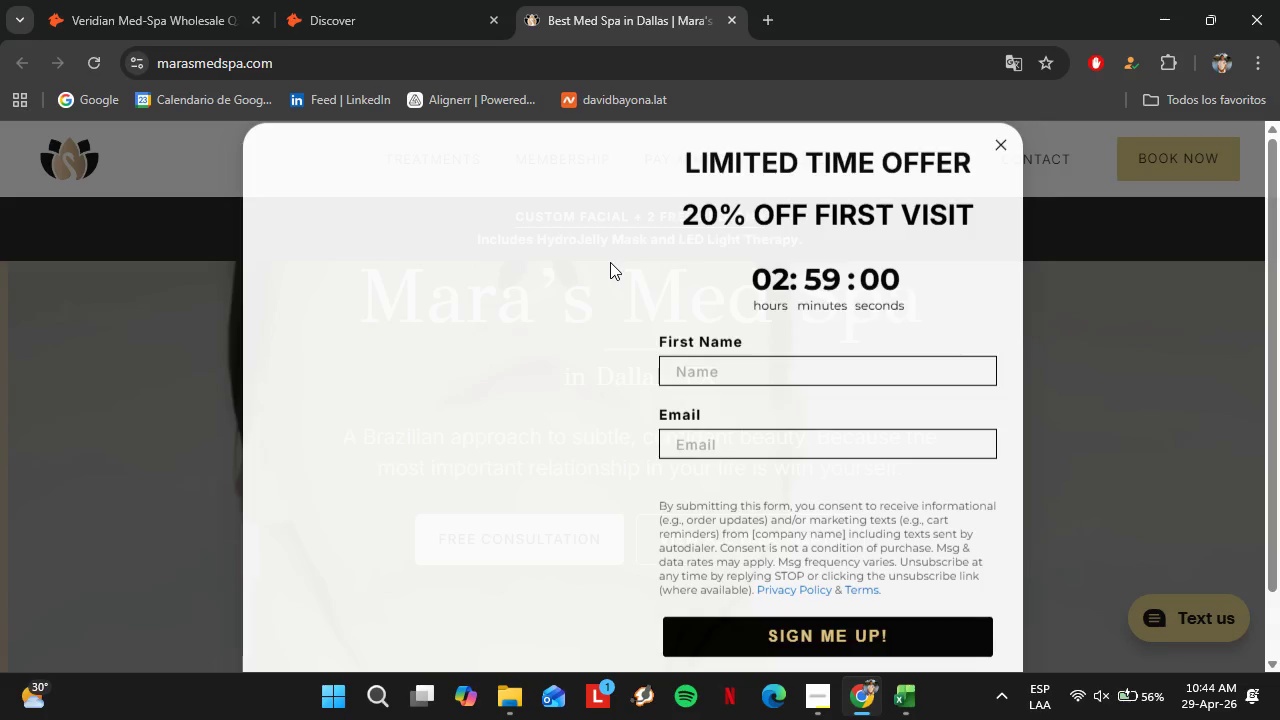 
left_click([999, 140])
 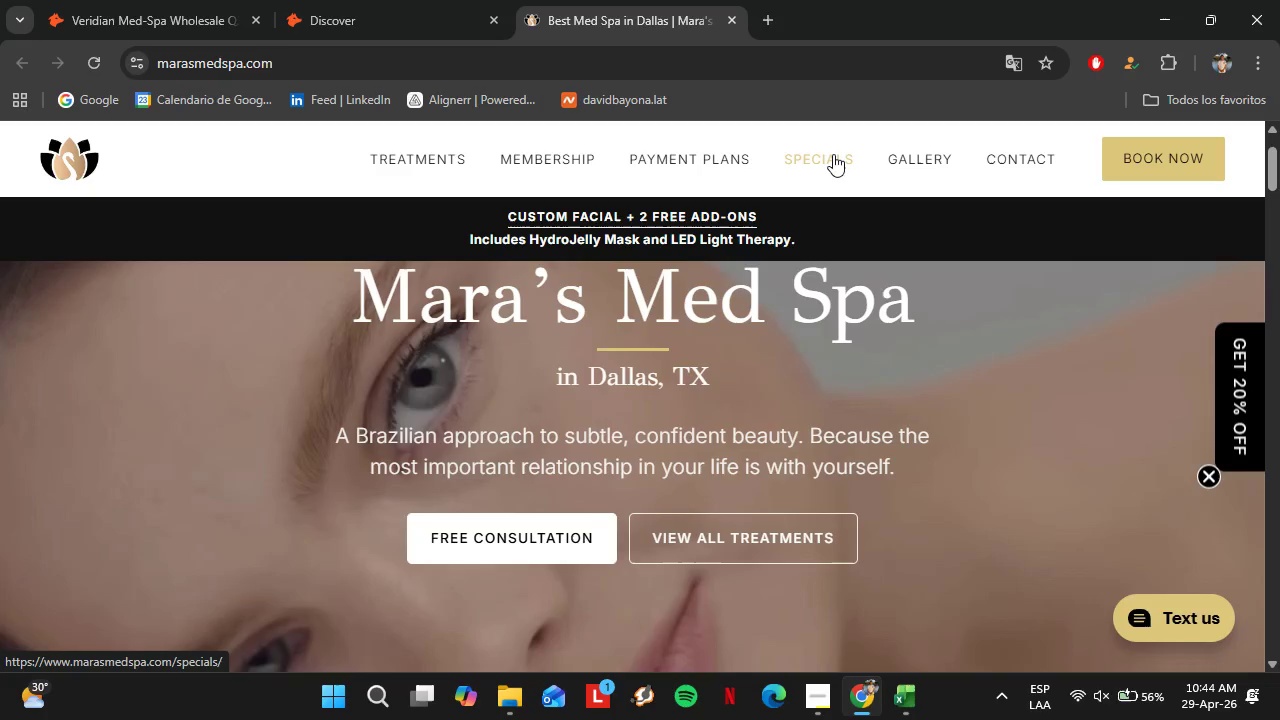 
left_click([832, 154])
 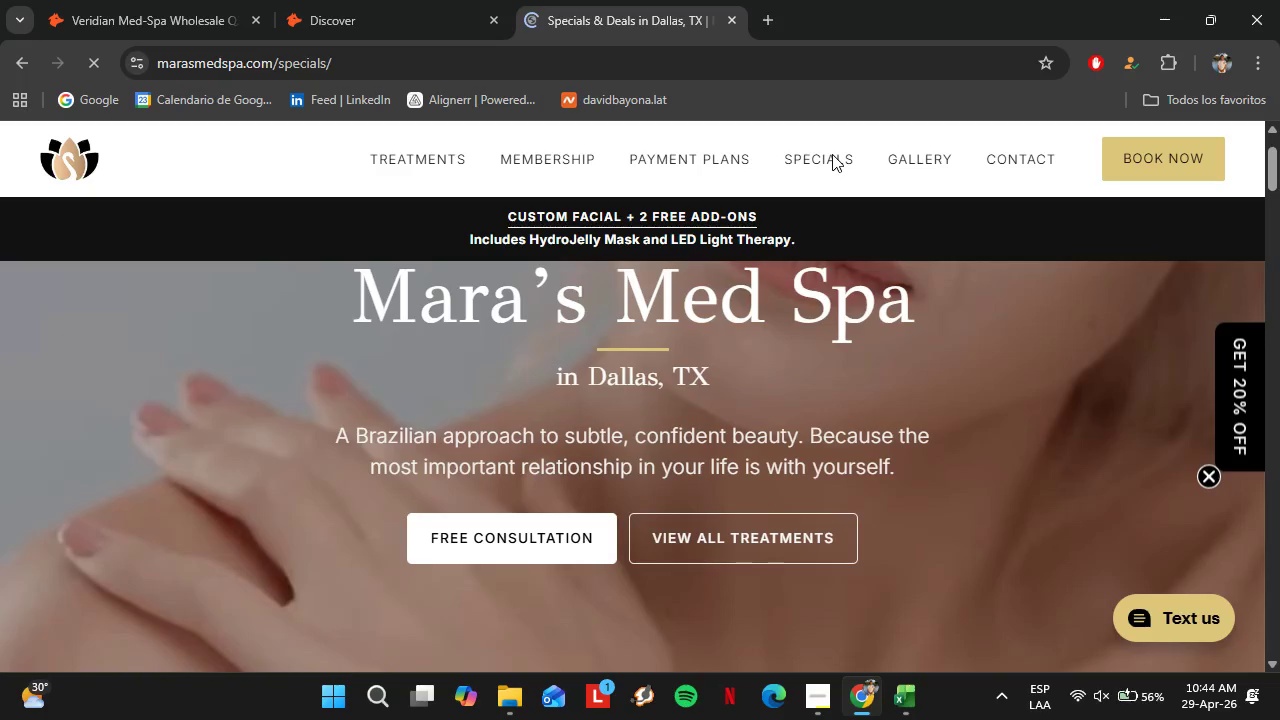 
scroll: coordinate [586, 488], scroll_direction: down, amount: 35.0
 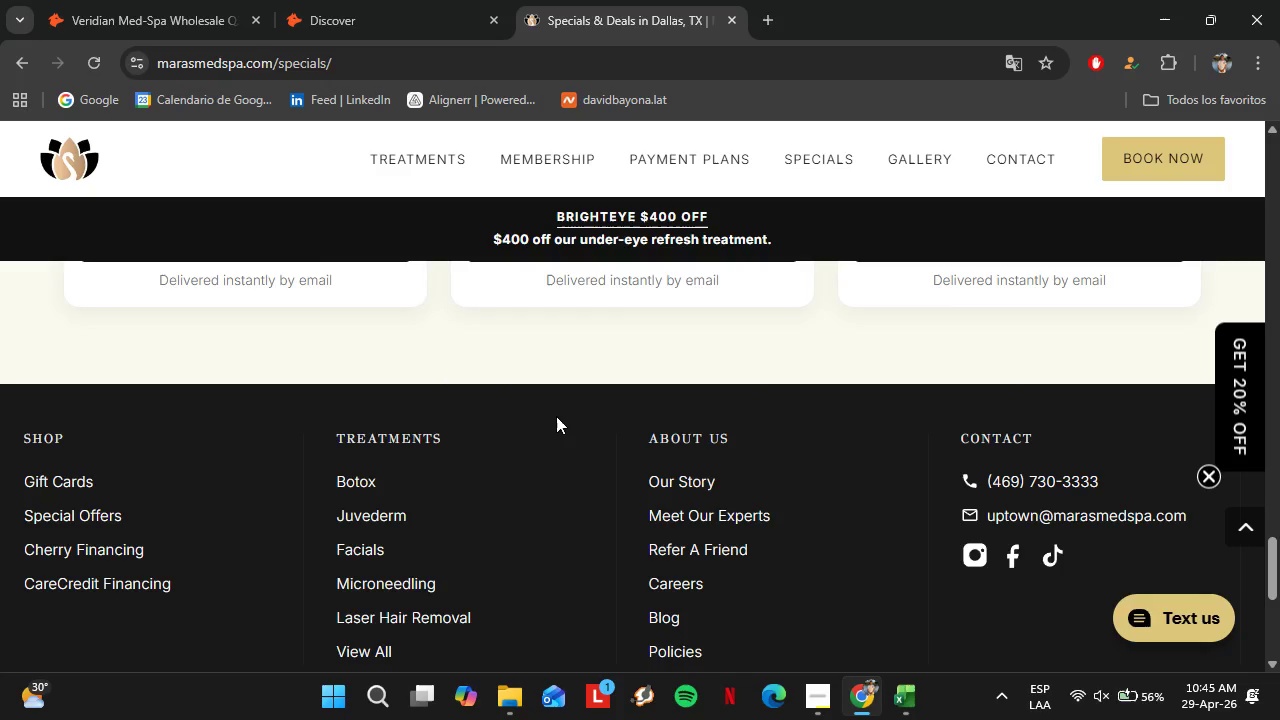 
wait(8.41)
 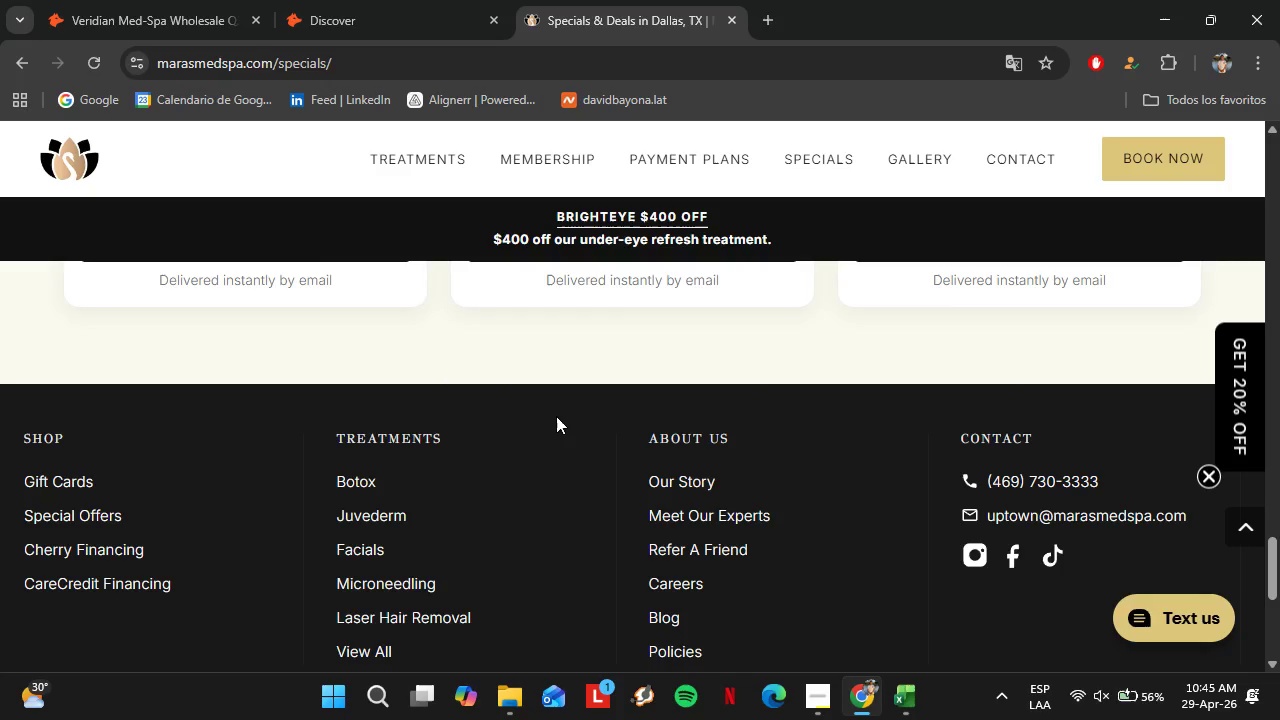 
scroll: coordinate [586, 448], scroll_direction: up, amount: 31.0
 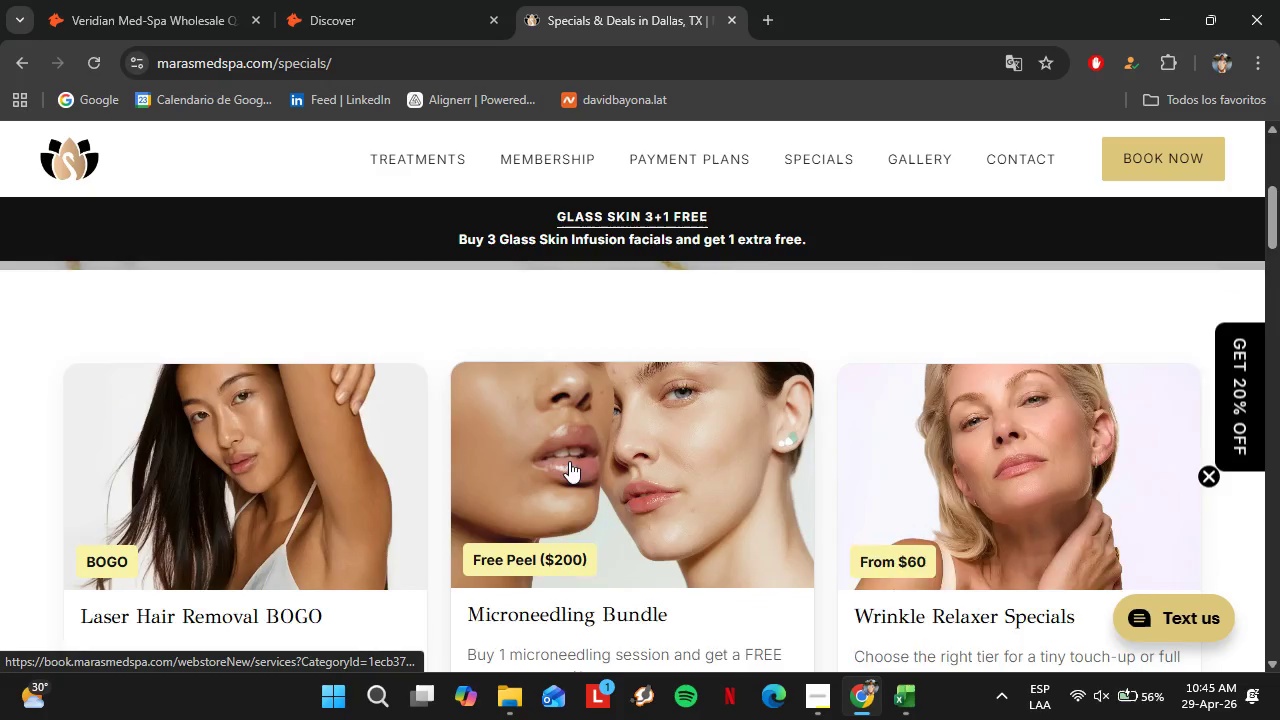 
scroll: coordinate [569, 461], scroll_direction: down, amount: 1.0
 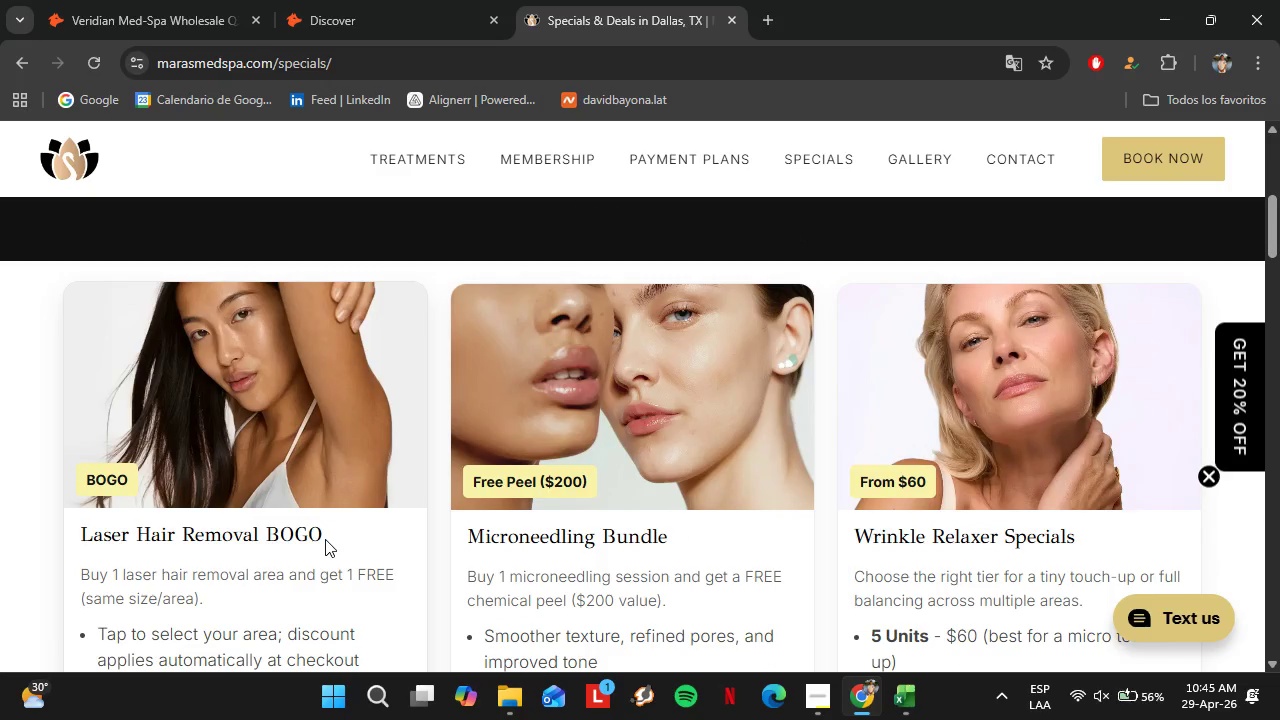 
left_click_drag(start_coordinate=[325, 539], to_coordinate=[75, 539])
 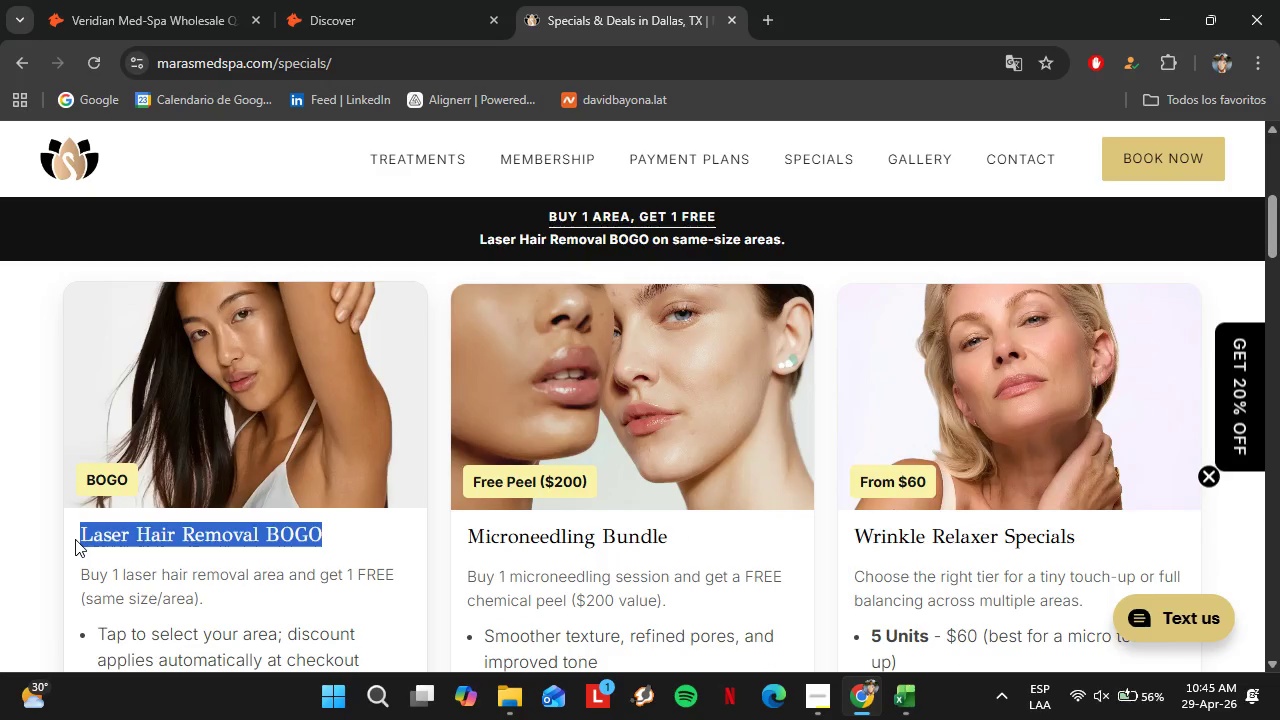 
key(Control+C)
 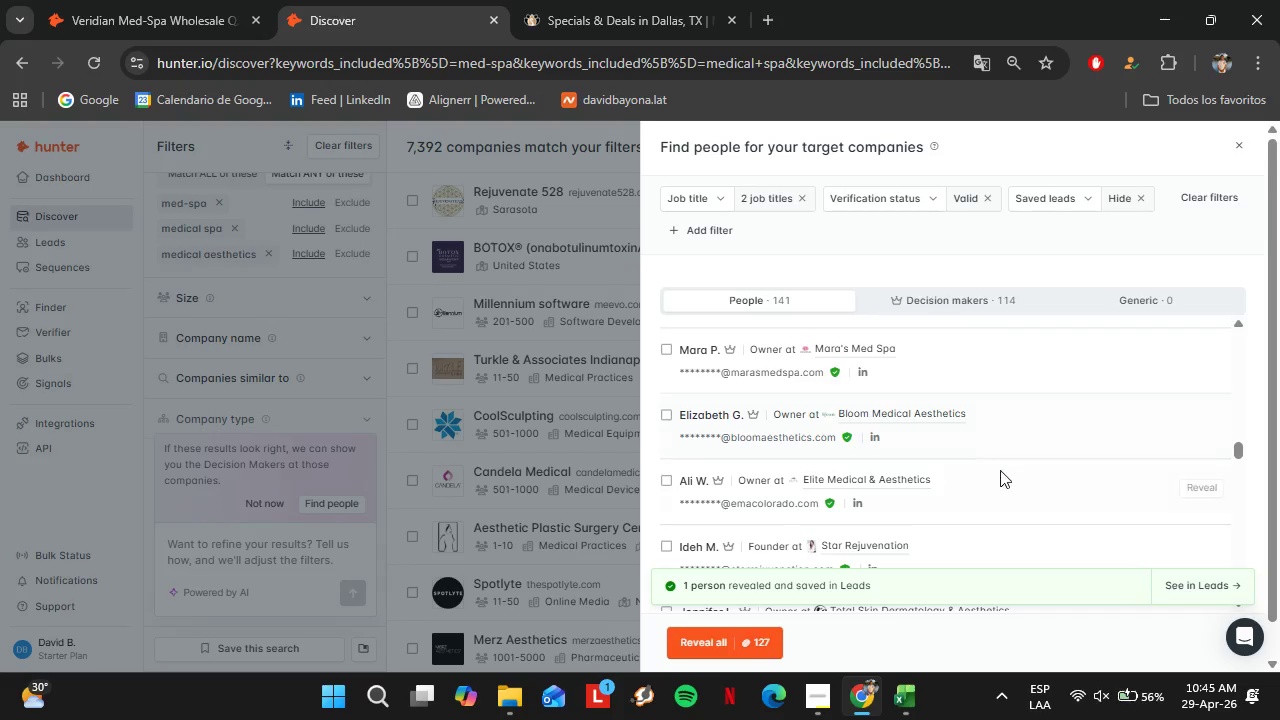 
left_click([642, 0])
 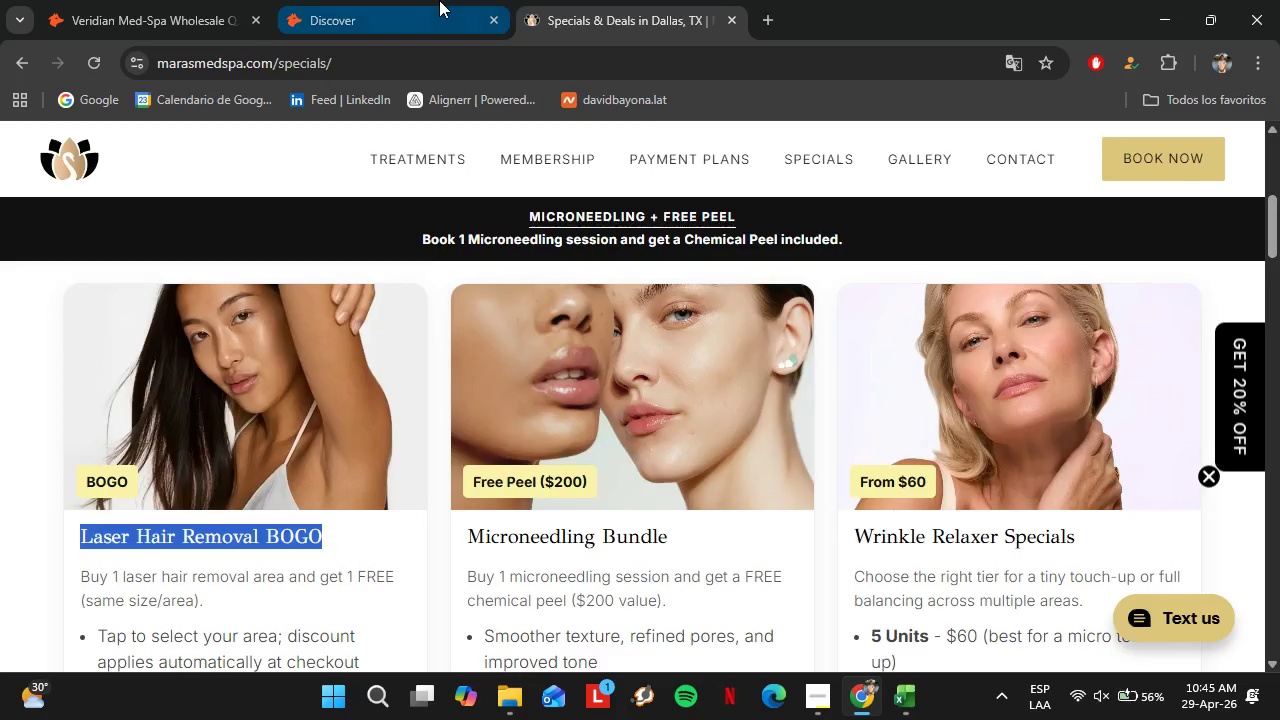 
left_click([439, 0])
 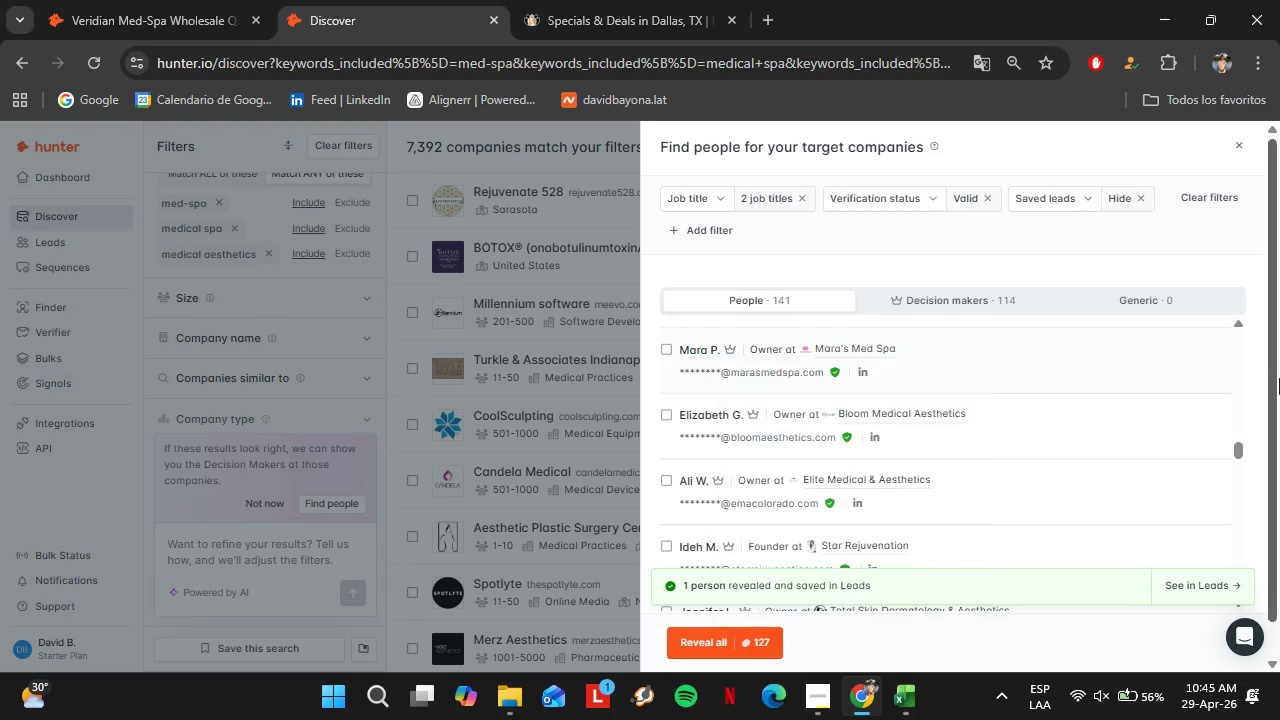 
left_click([1196, 358])
 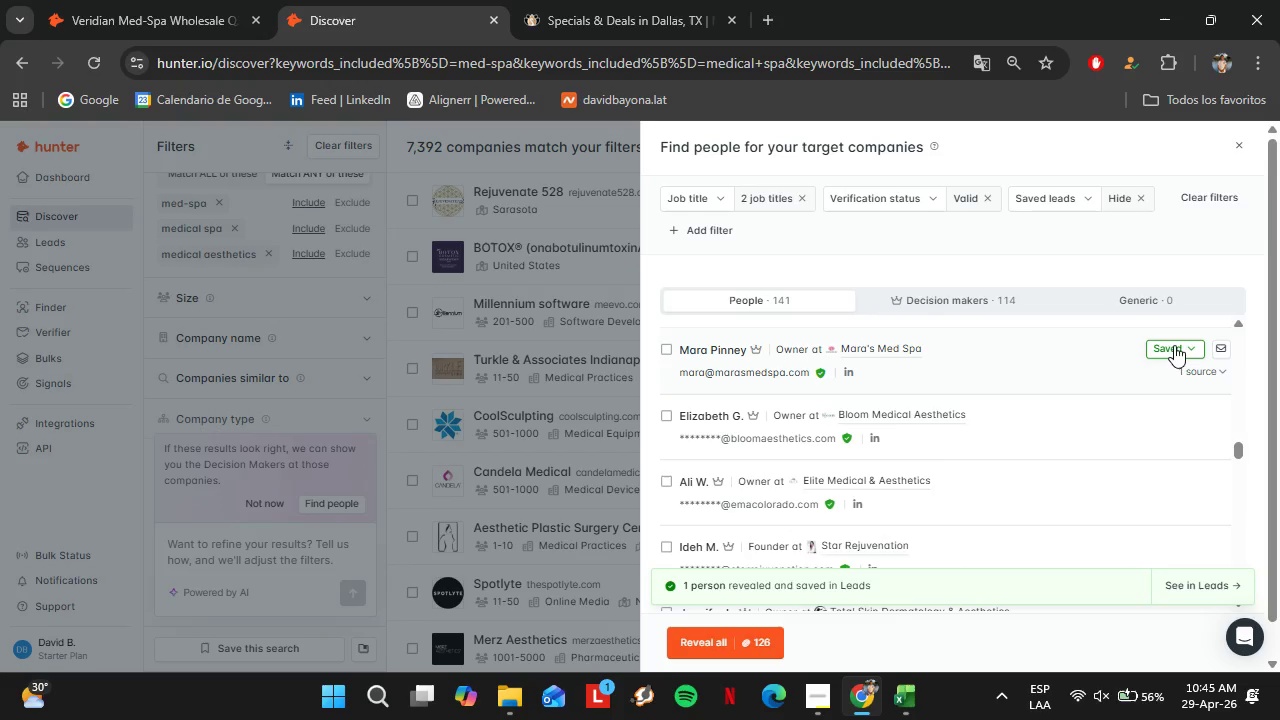 
left_click([1166, 350])
 